 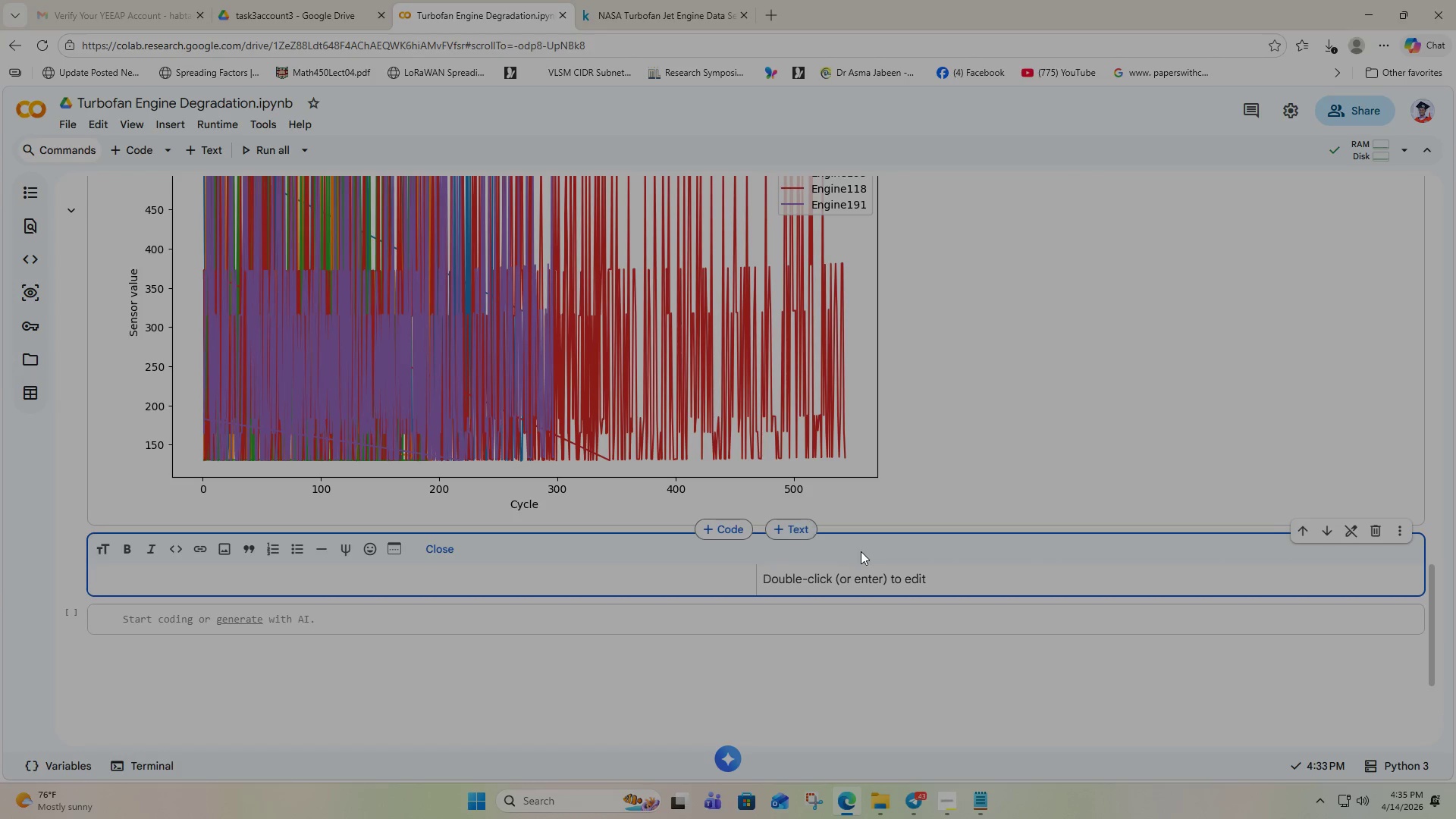 
left_click([113, 576])
 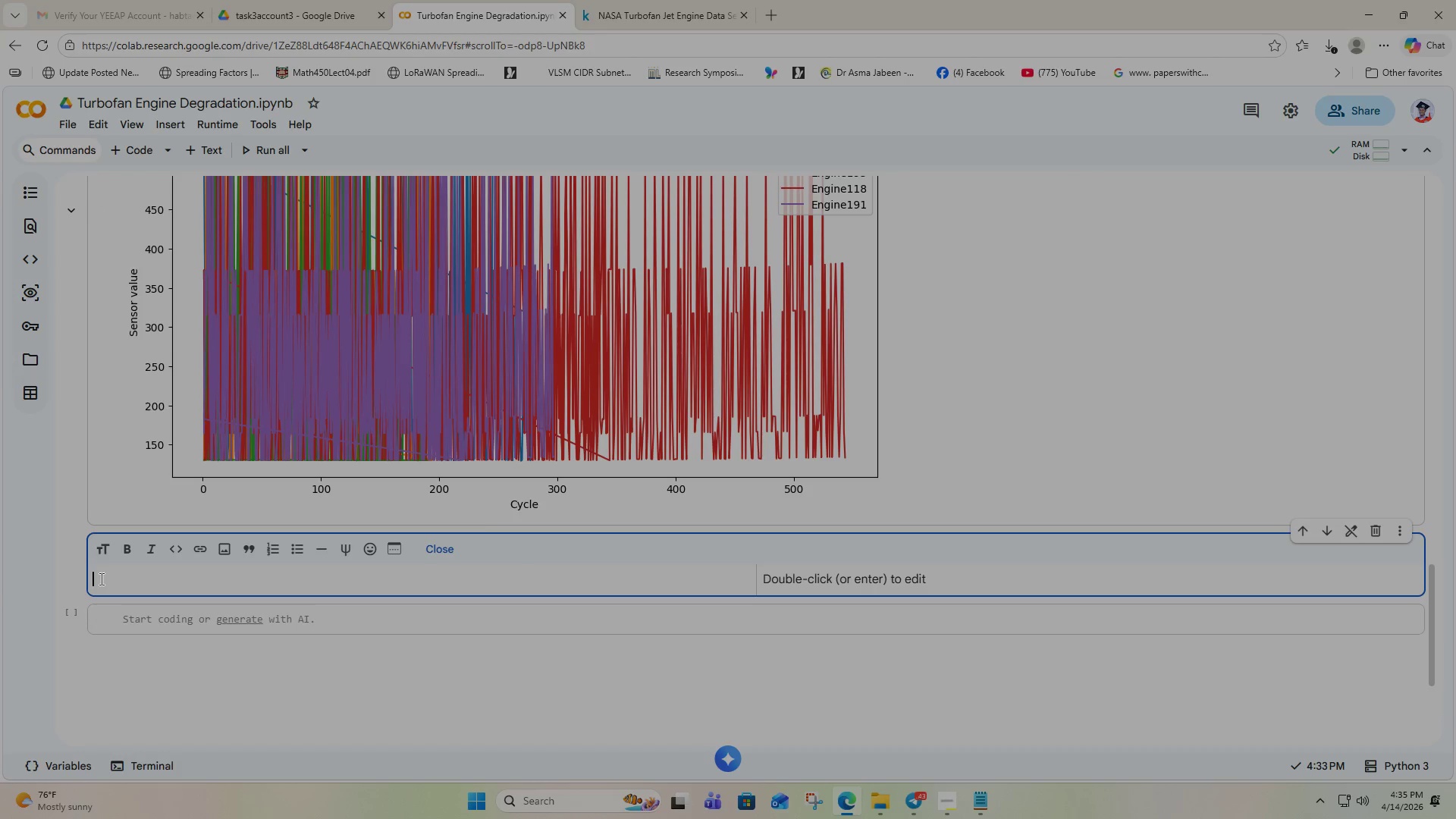 
type(Based on the figue)
key(Backspace)
type(re plot)
 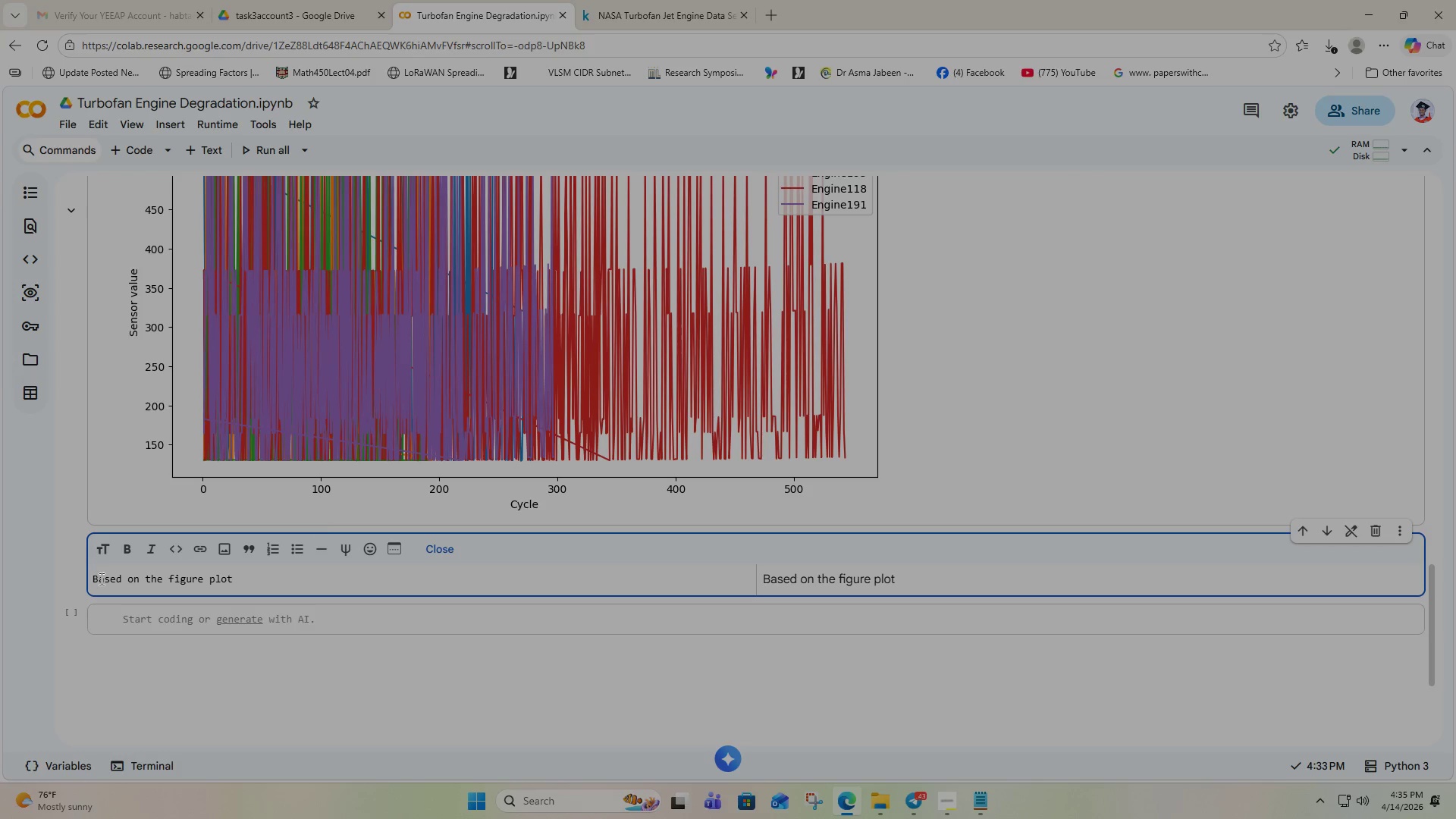 
wait(5.05)
 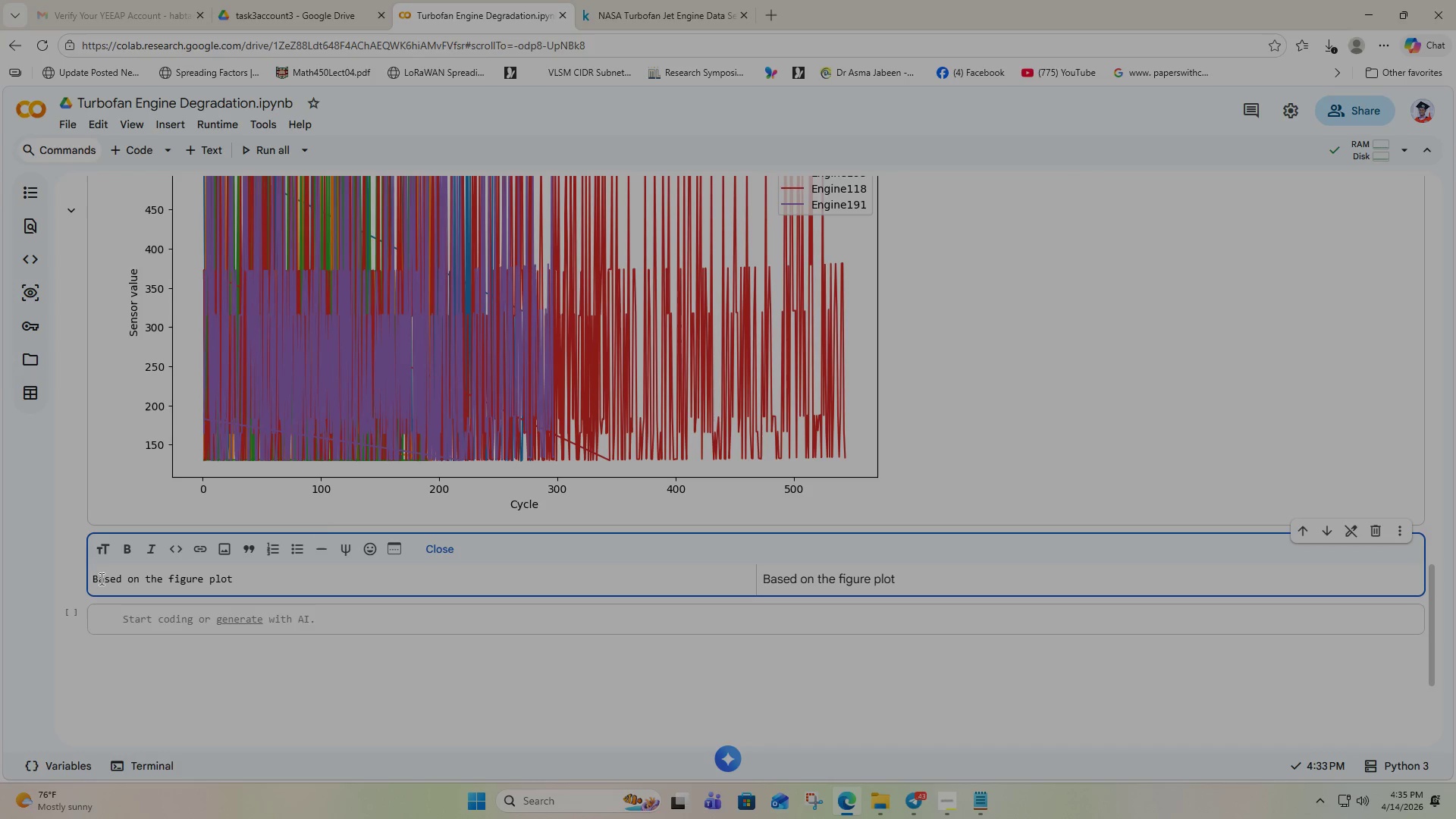 
type( )
key(Backspace)
type(, some sensor shows gradual di)
key(Backspace)
type(rift, while others staye)
 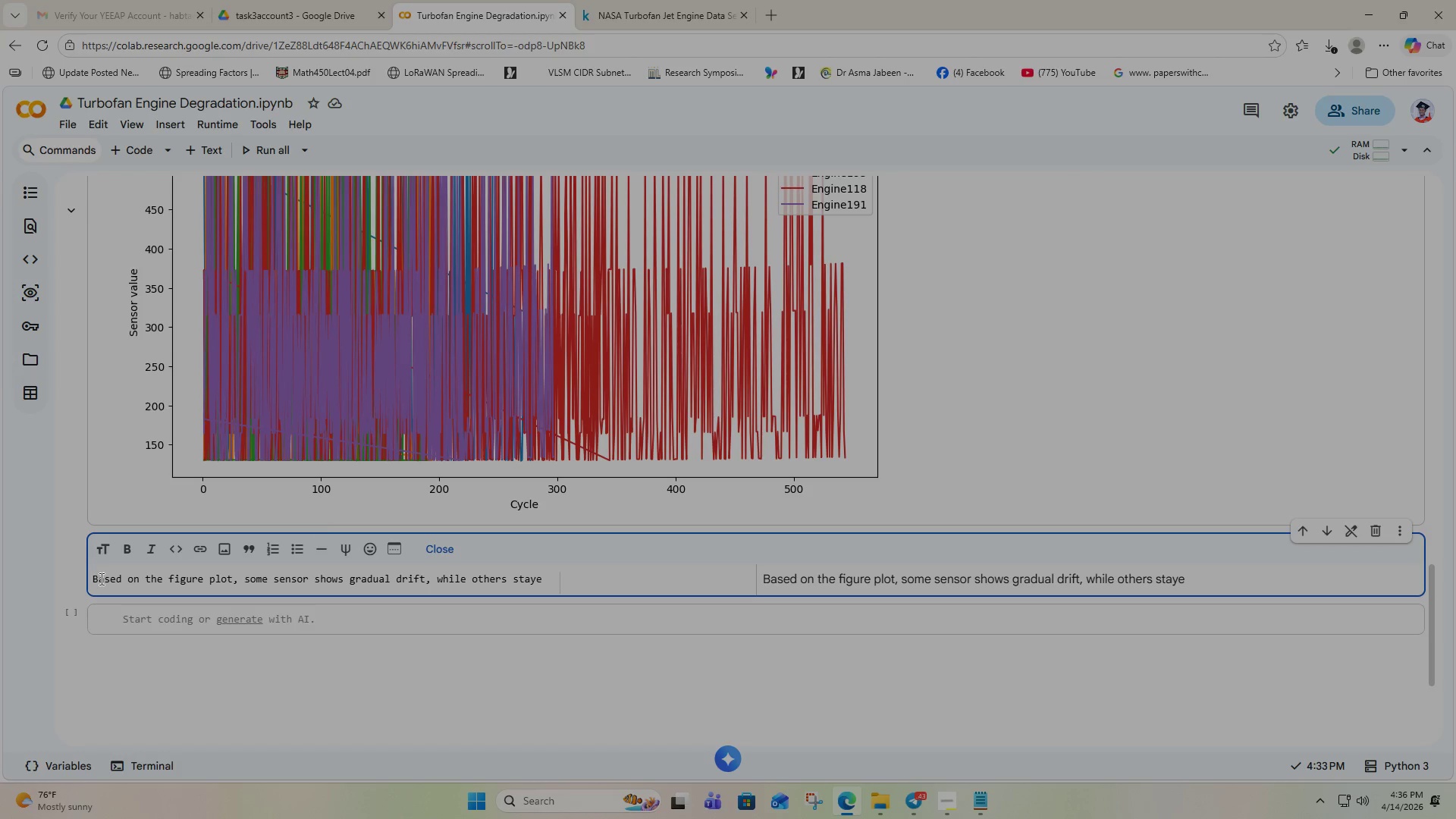 
key(Backspace)
type( flat)
 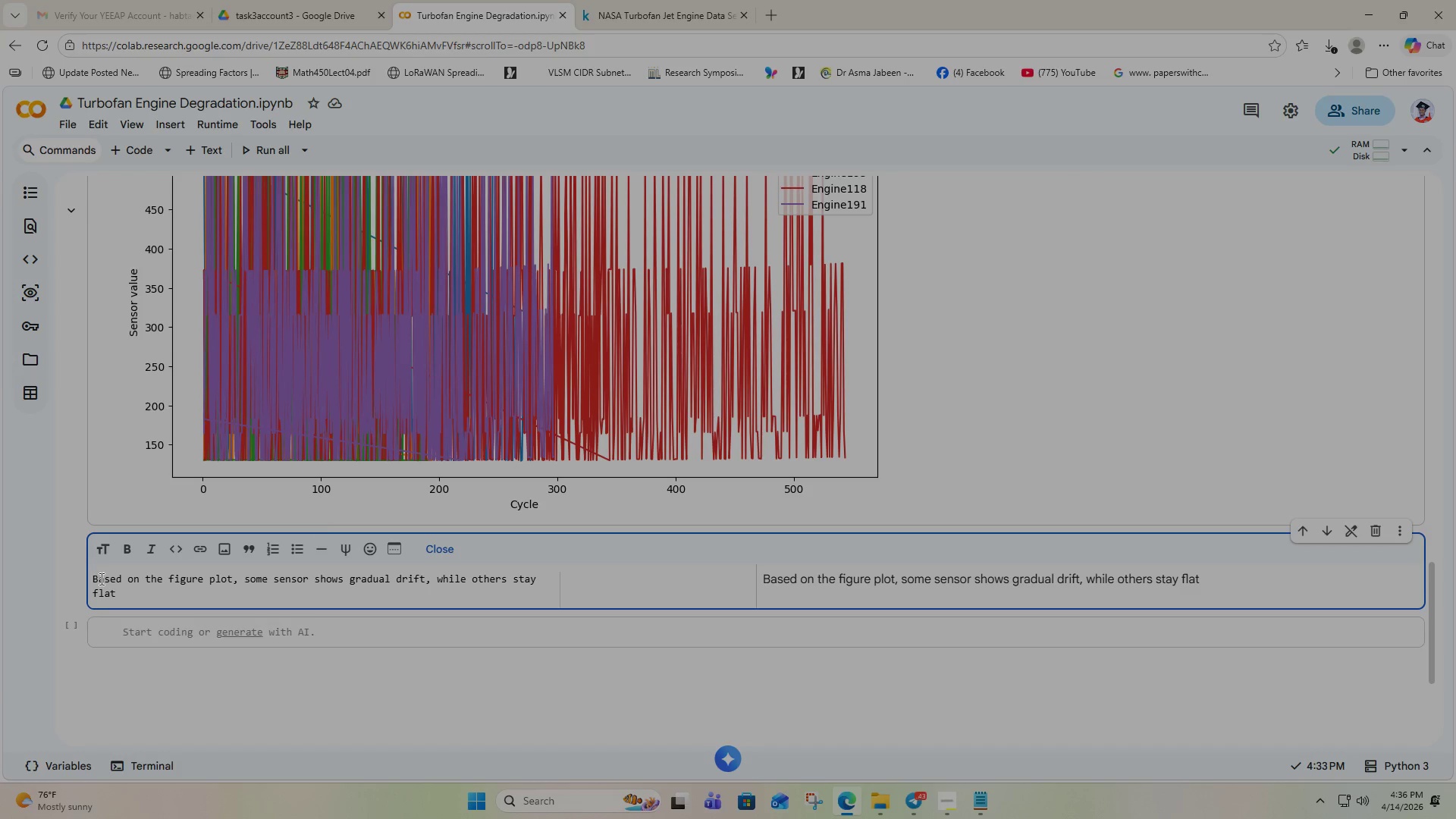 
type(, this indicate)
 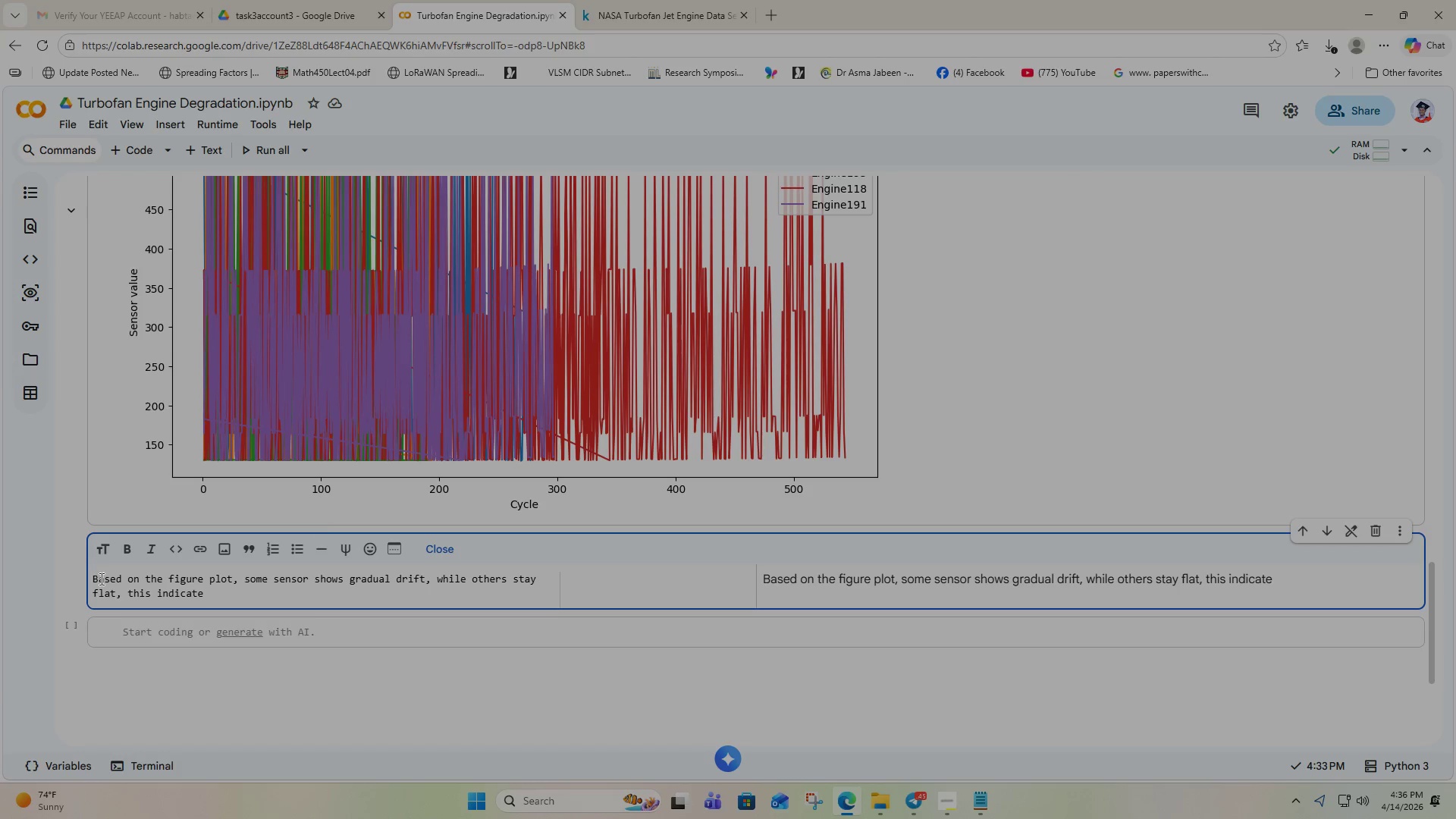 
type(s that all sensors ae not useful)
 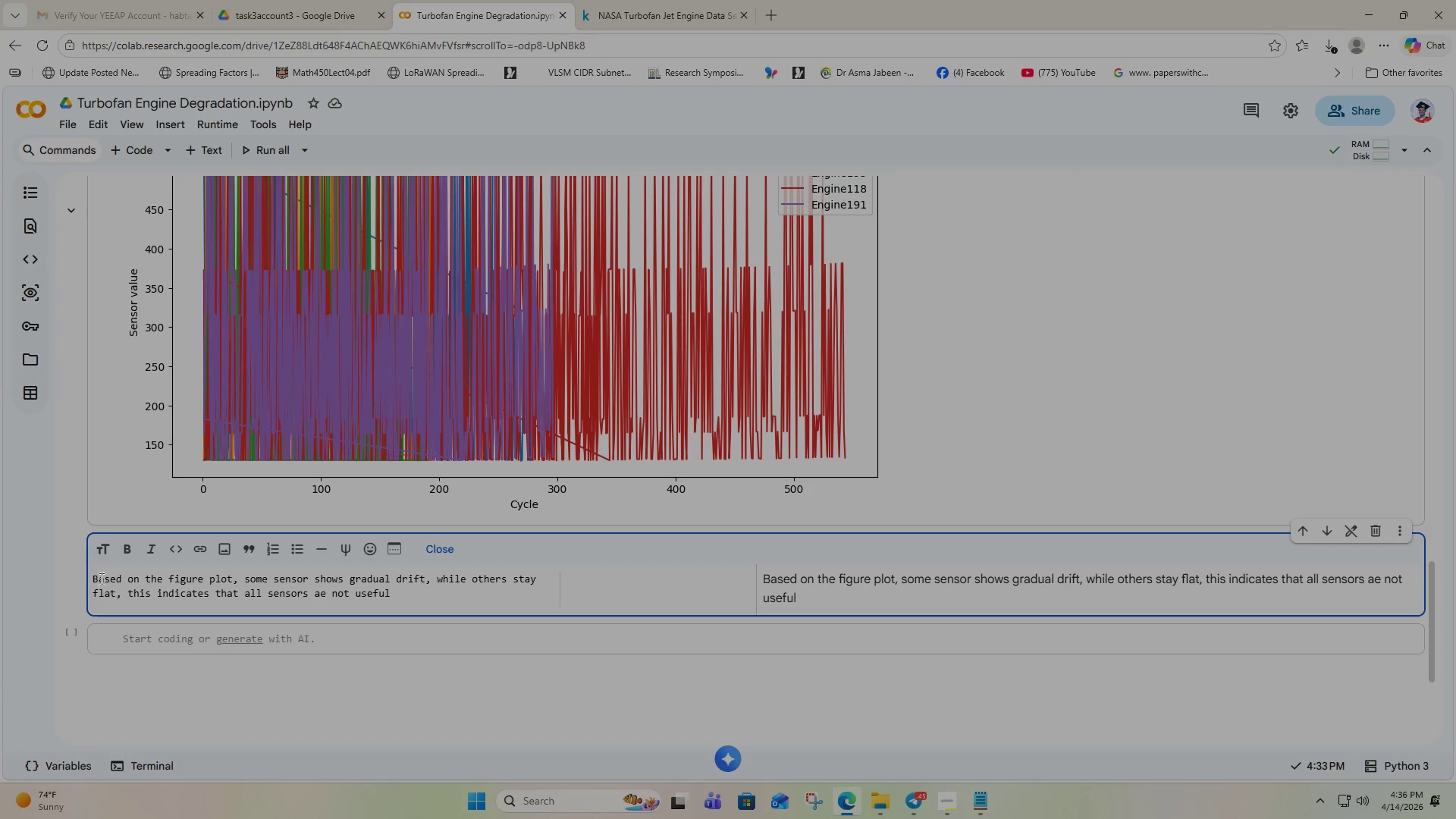 
wait(9.47)
 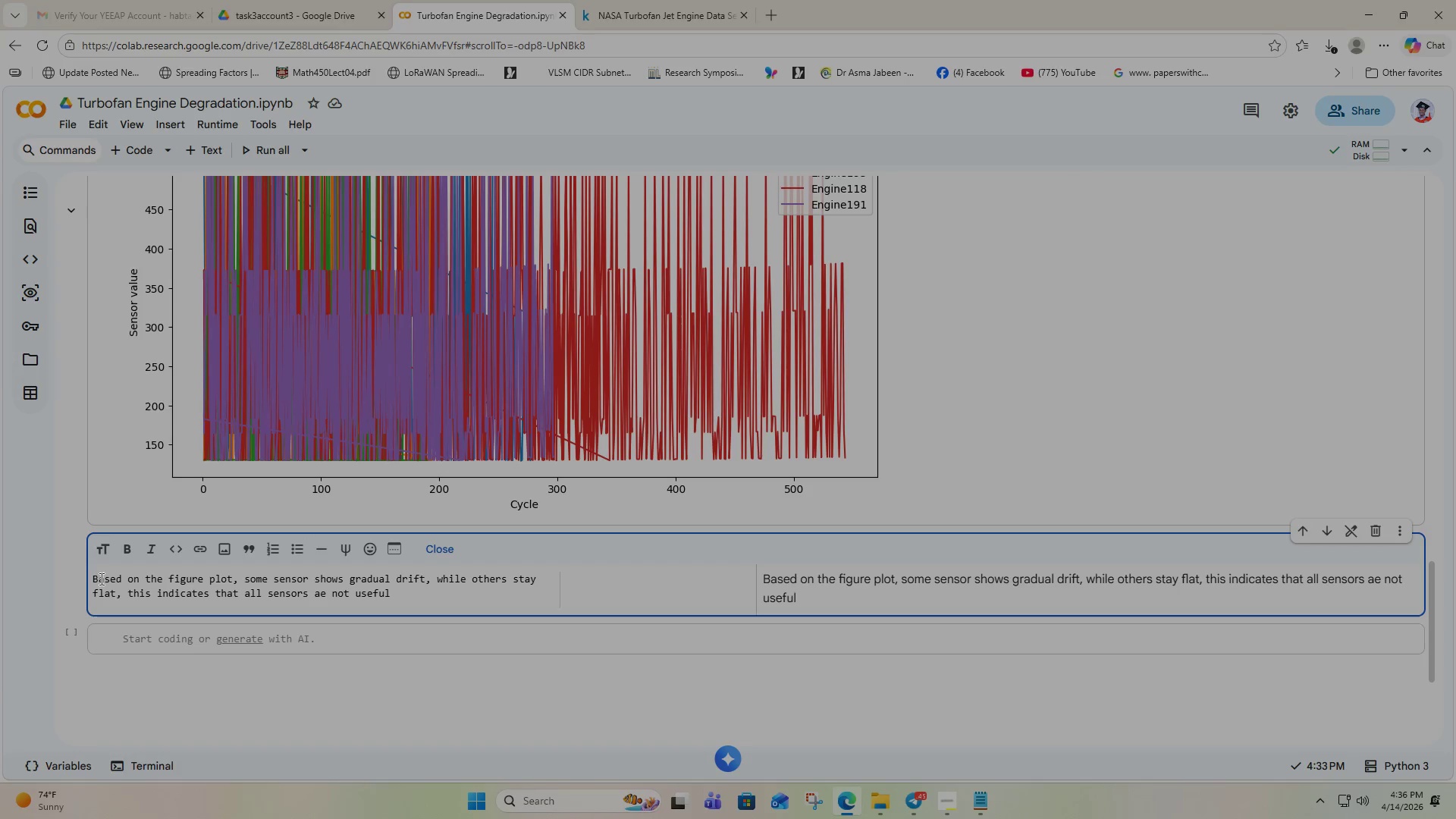 
key(Period)
 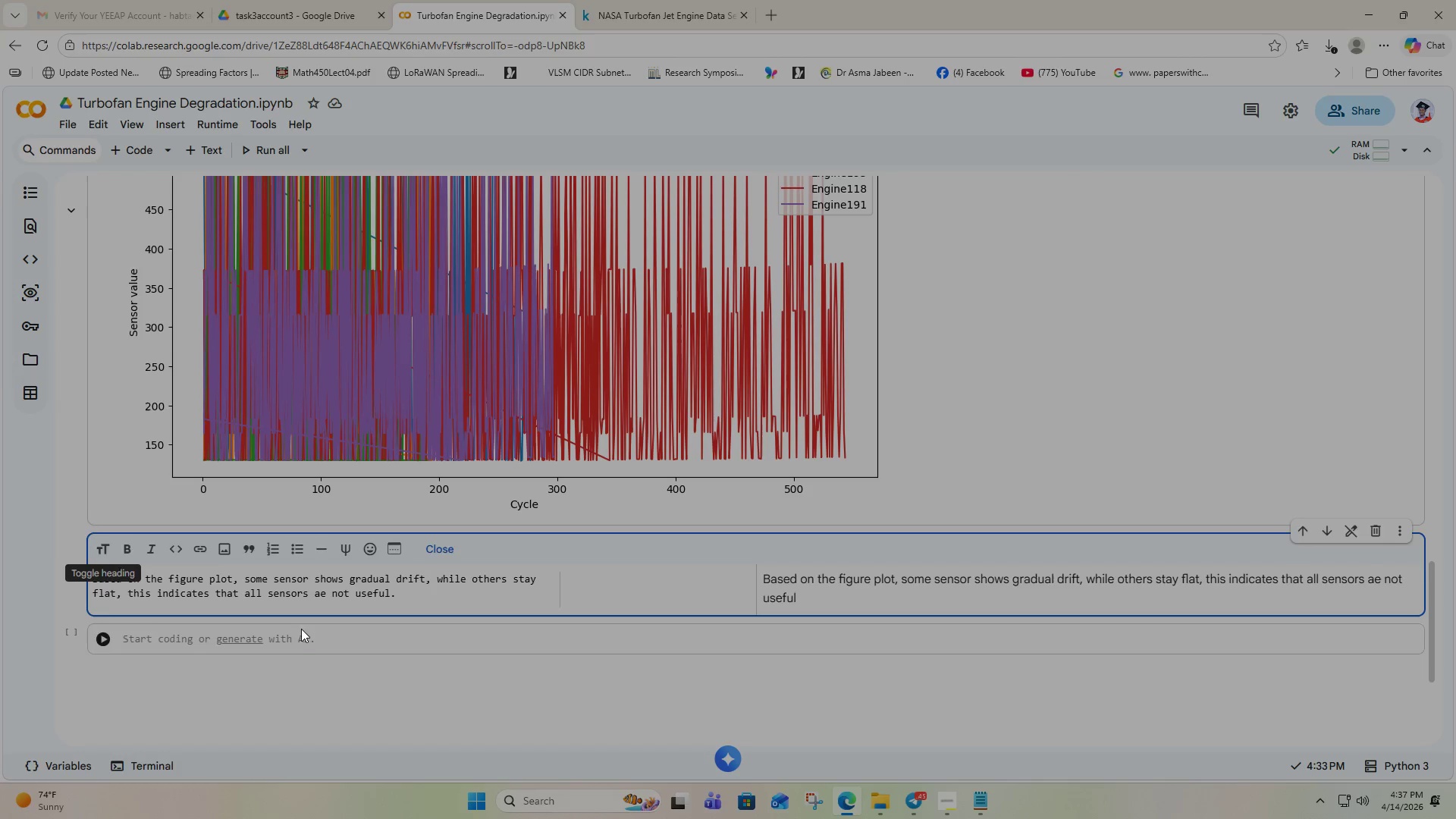 
left_click([297, 630])
 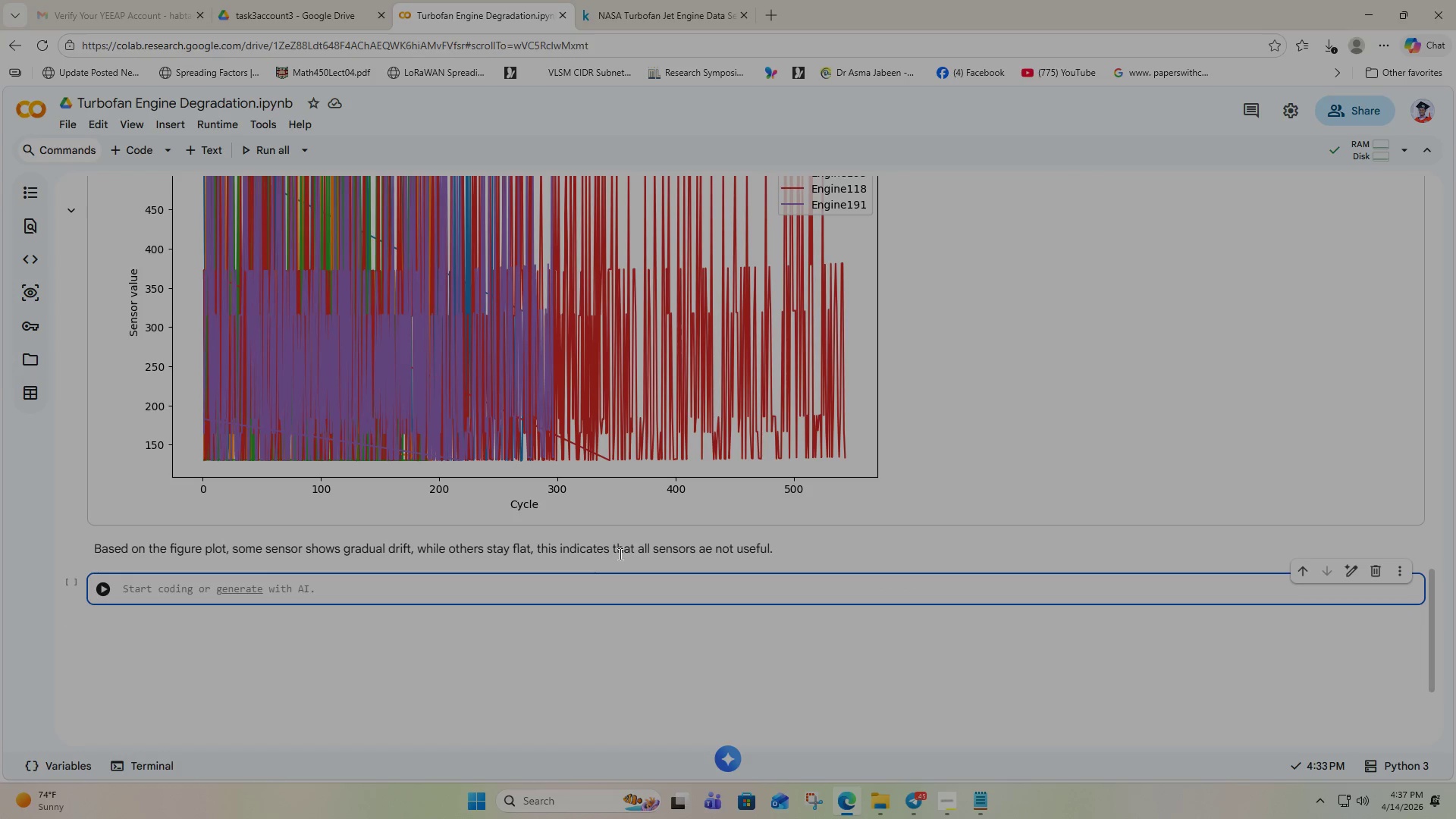 
left_click([706, 552])
 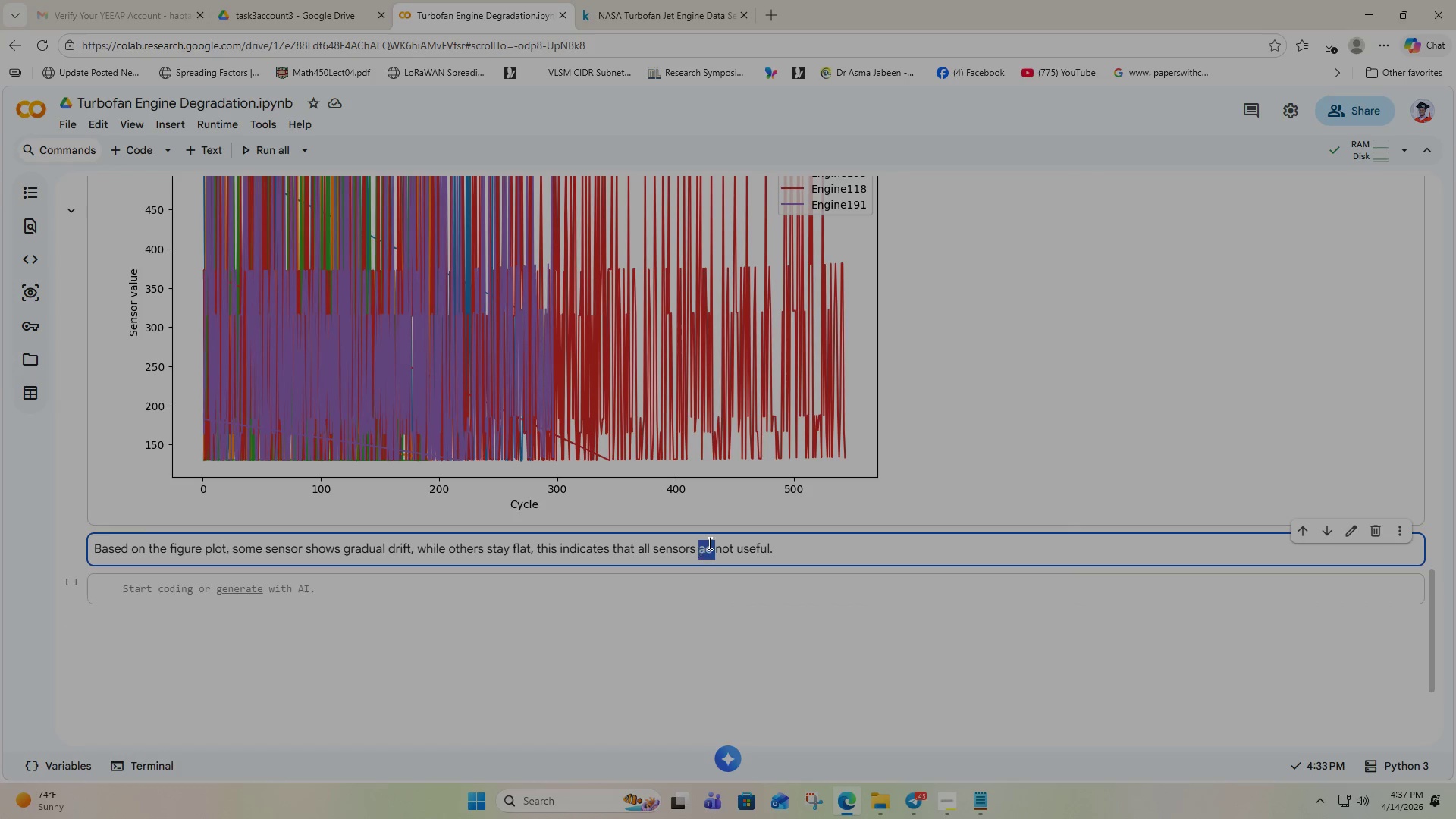 
double_click([708, 543])
 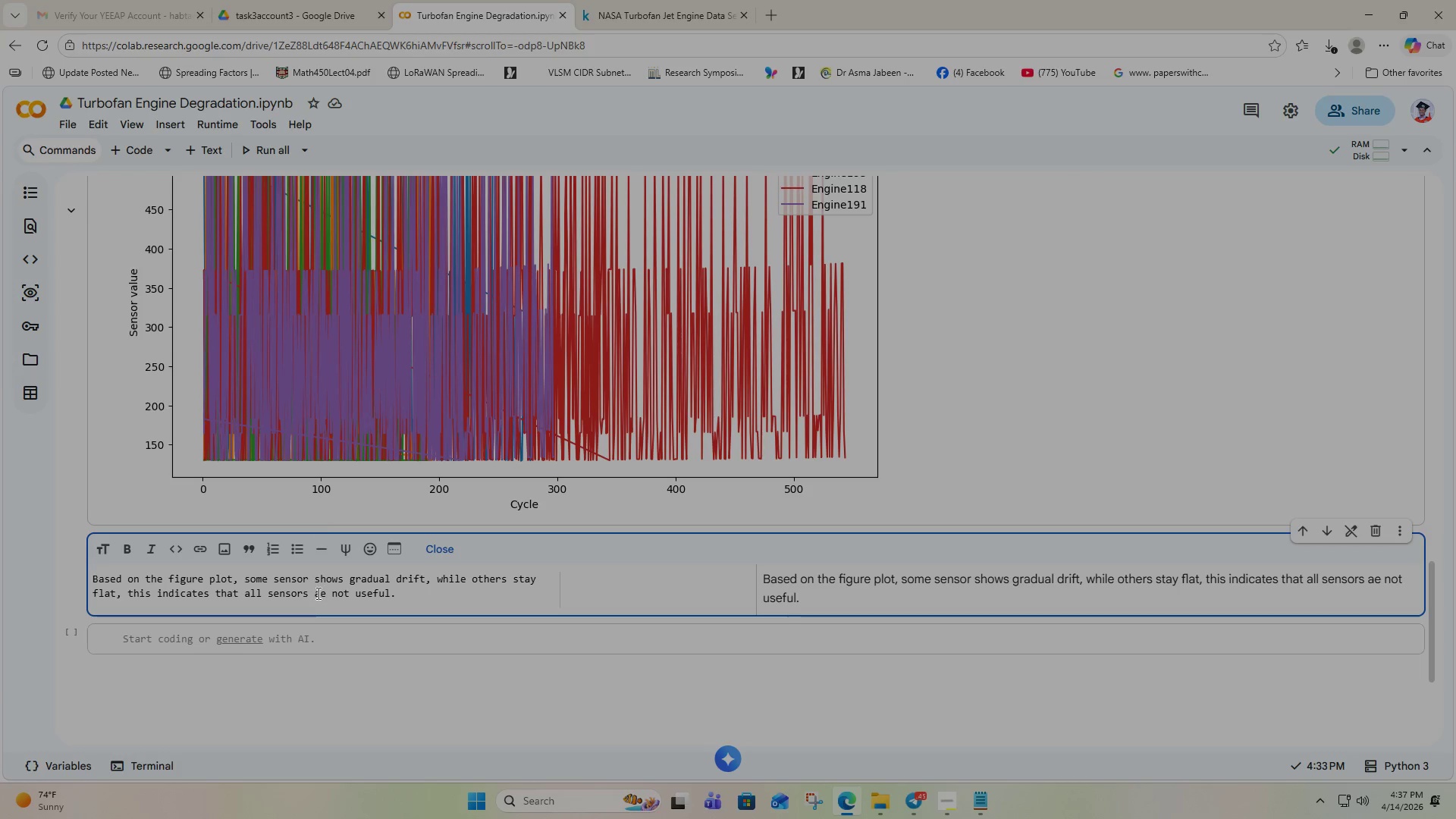 
left_click([319, 591])
 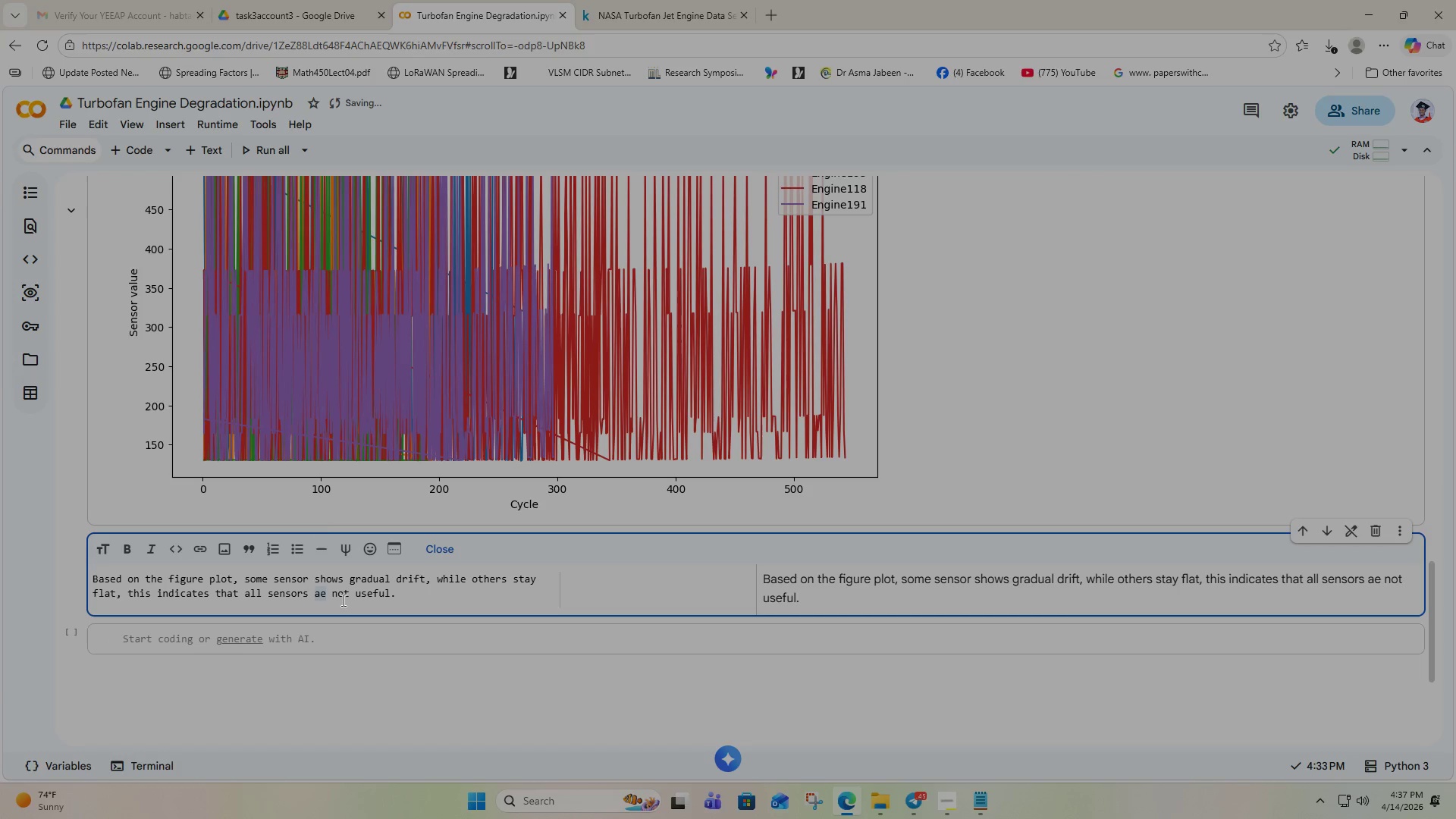 
key(R)
 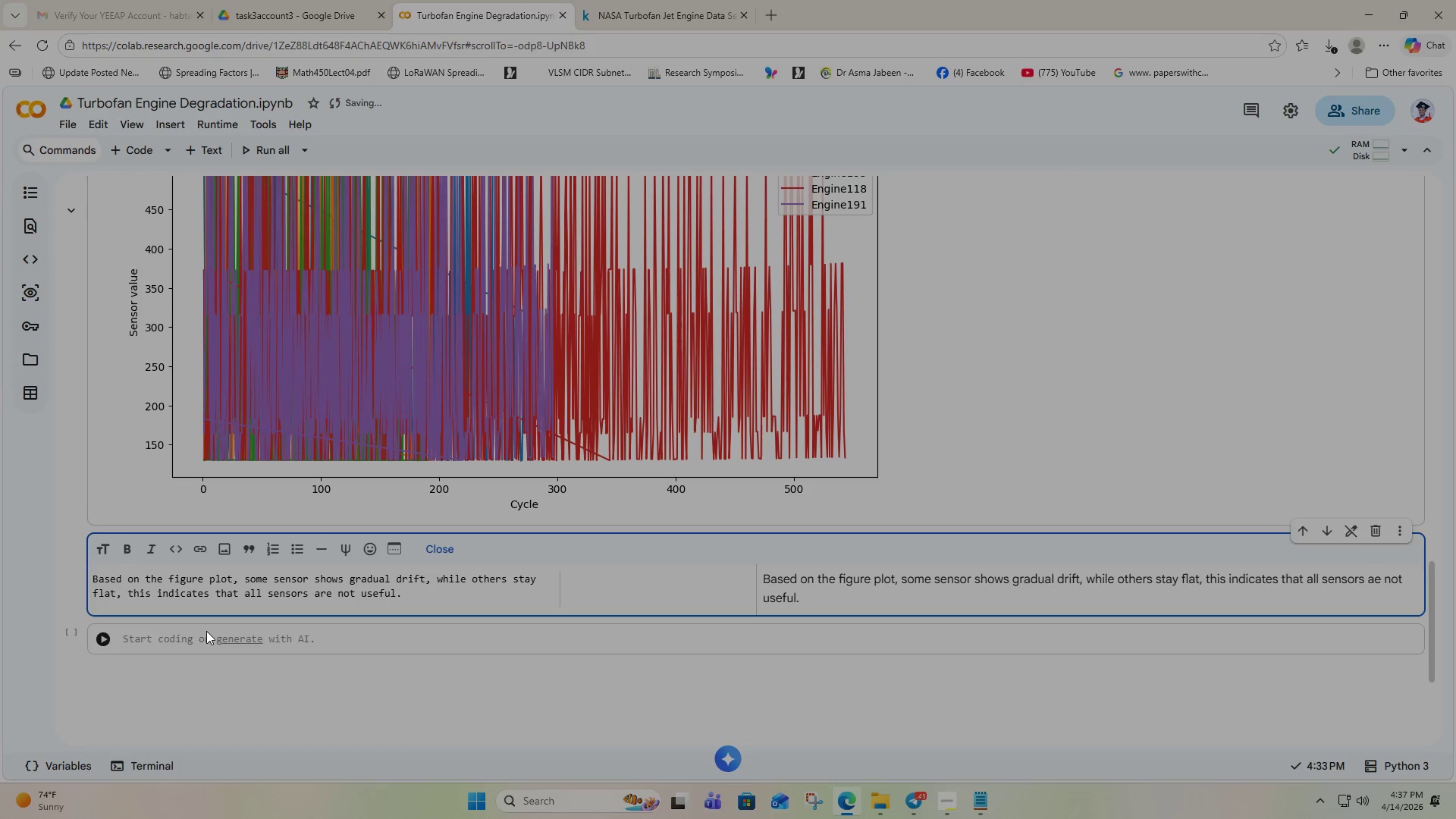 
left_click([206, 631])
 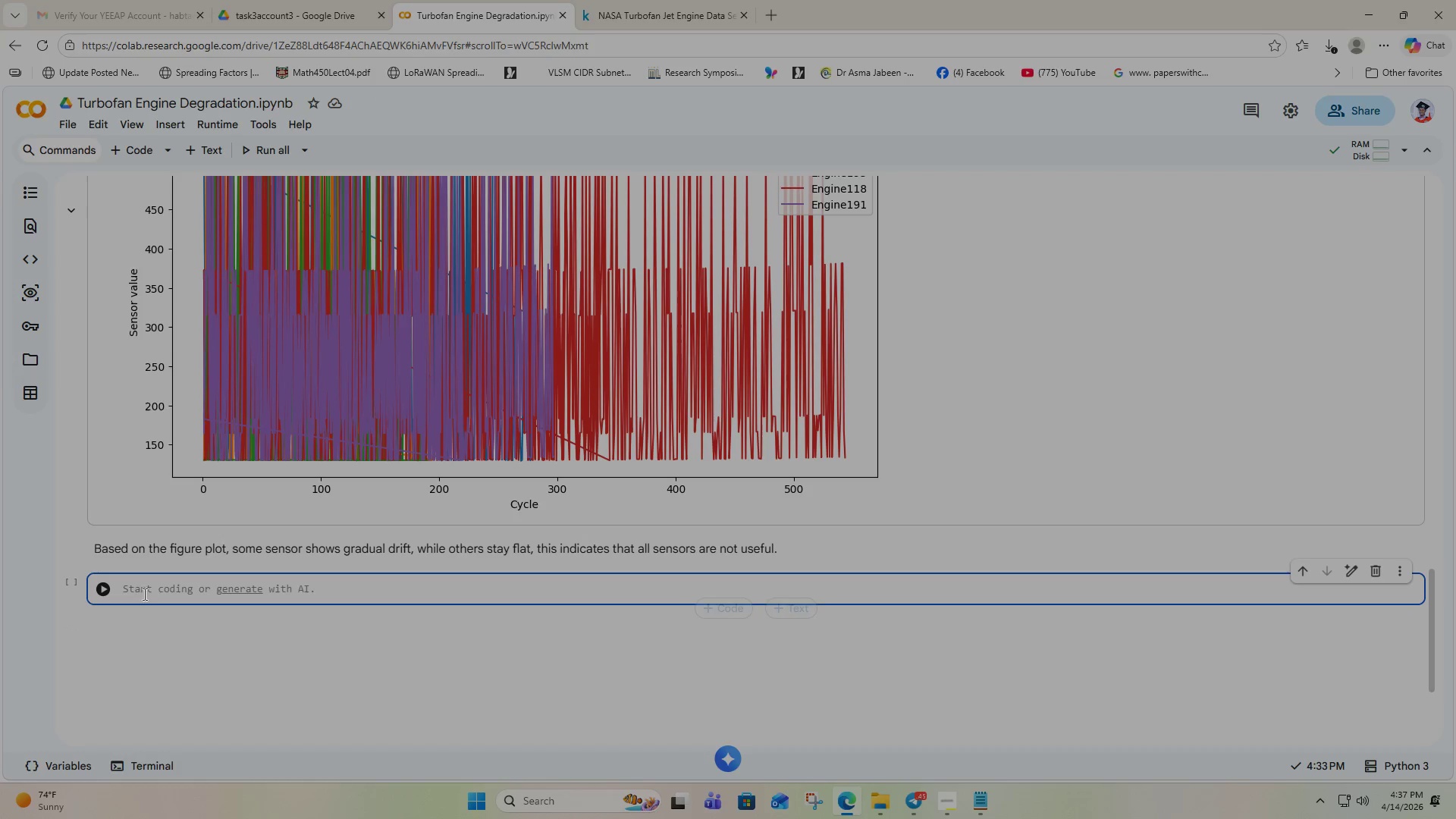 
left_click([143, 592])
 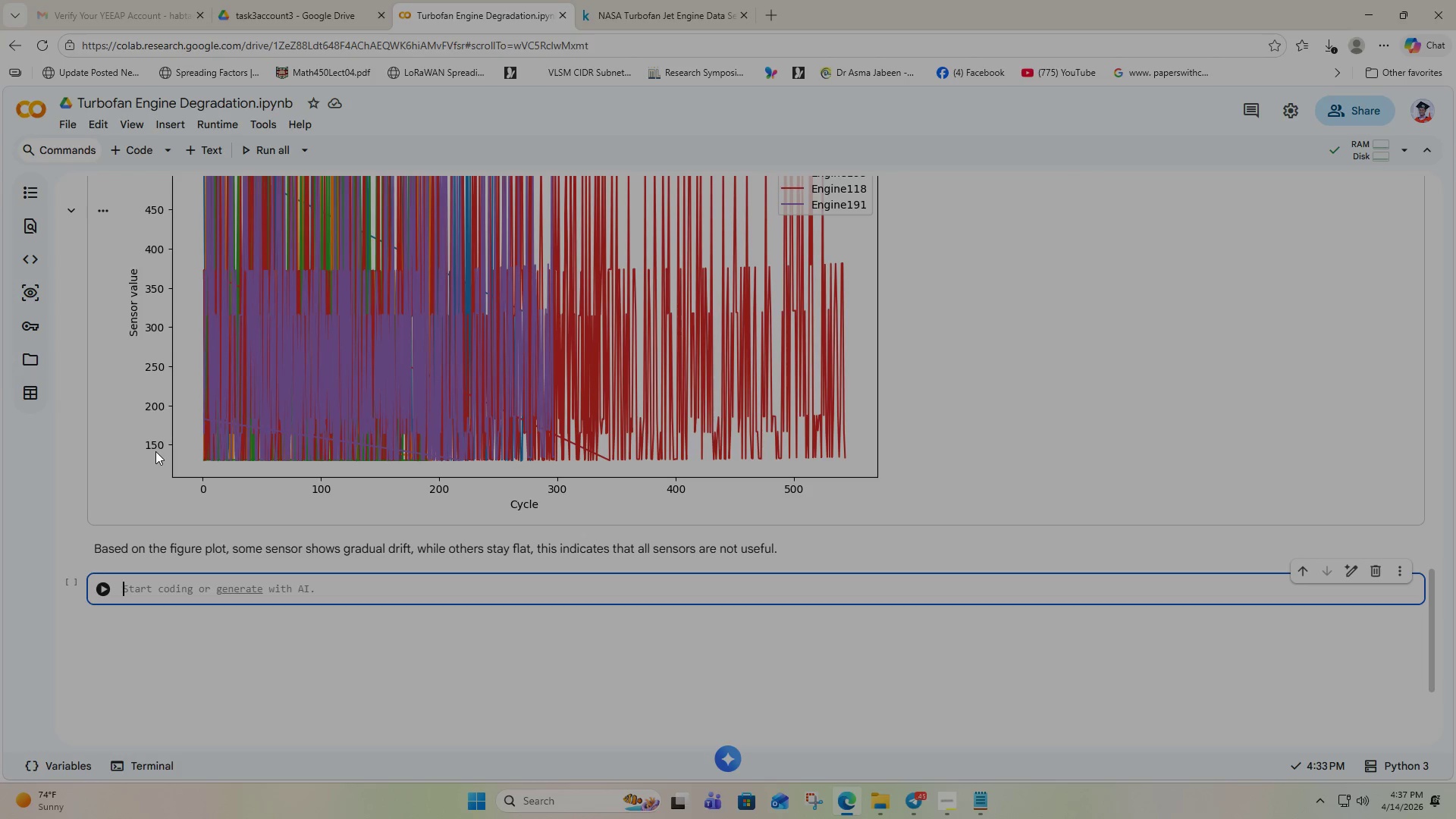 
wait(7.14)
 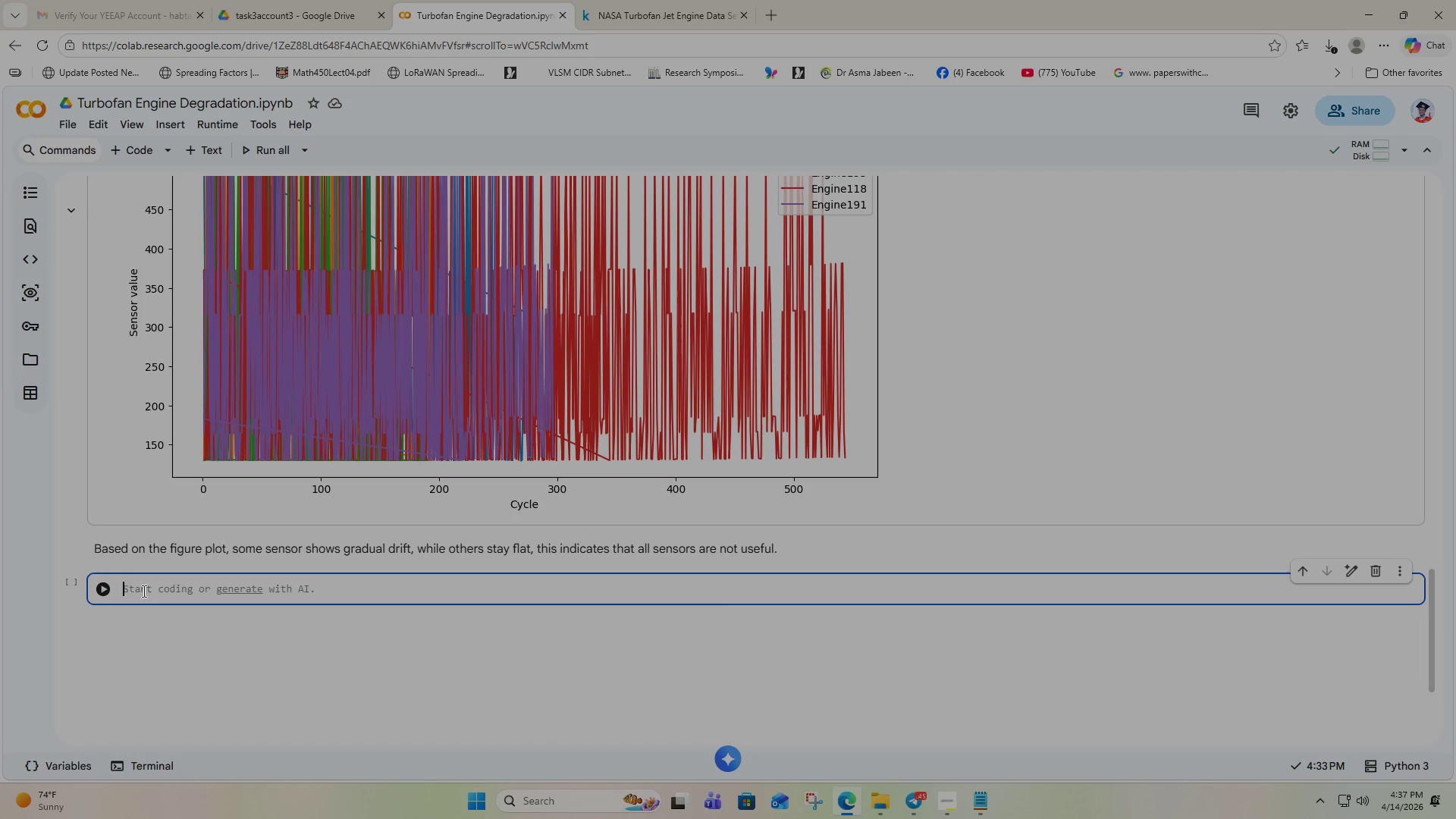 
key(Shift+3)
 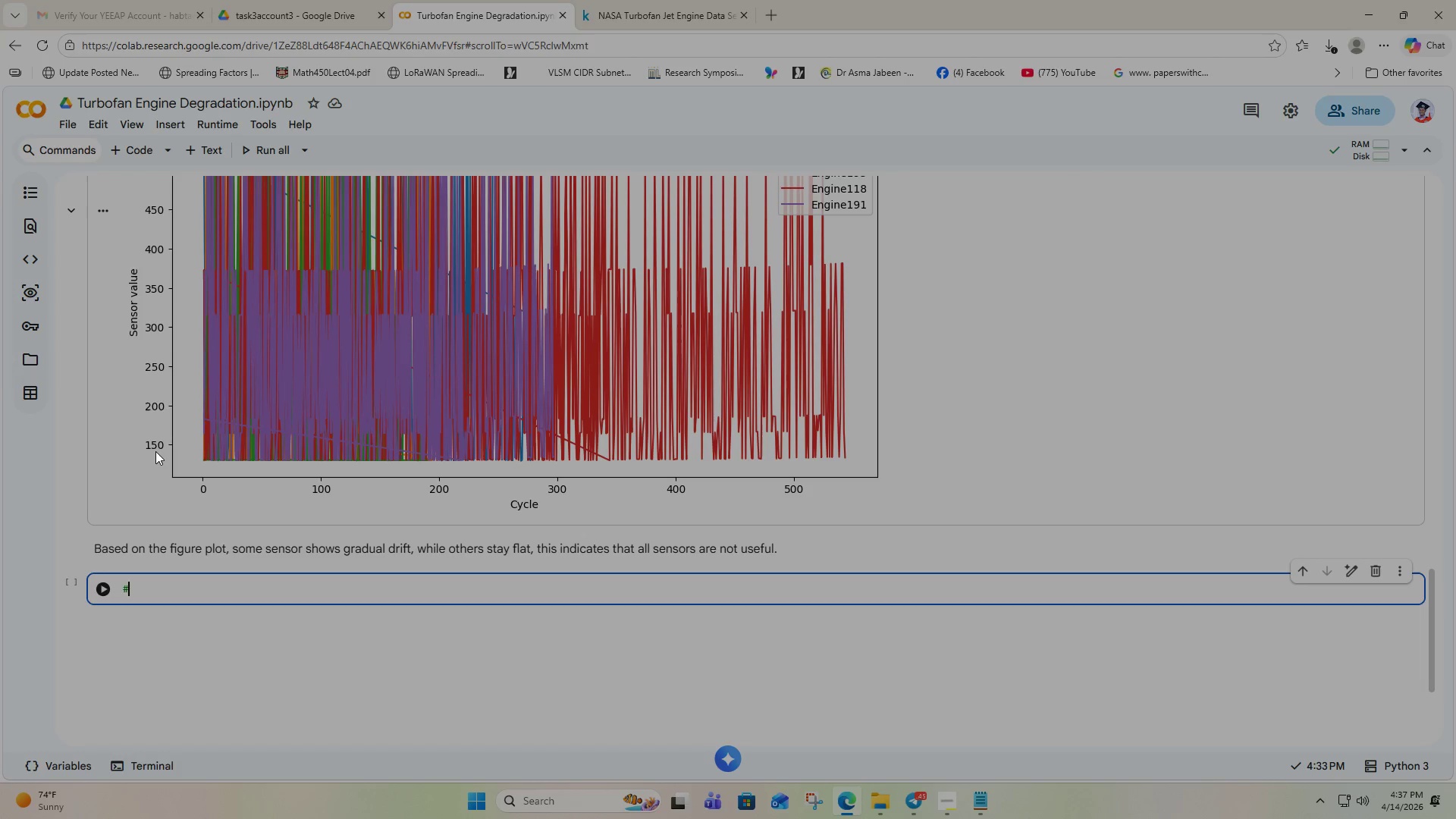 
type( let me analysis sensor useful)
 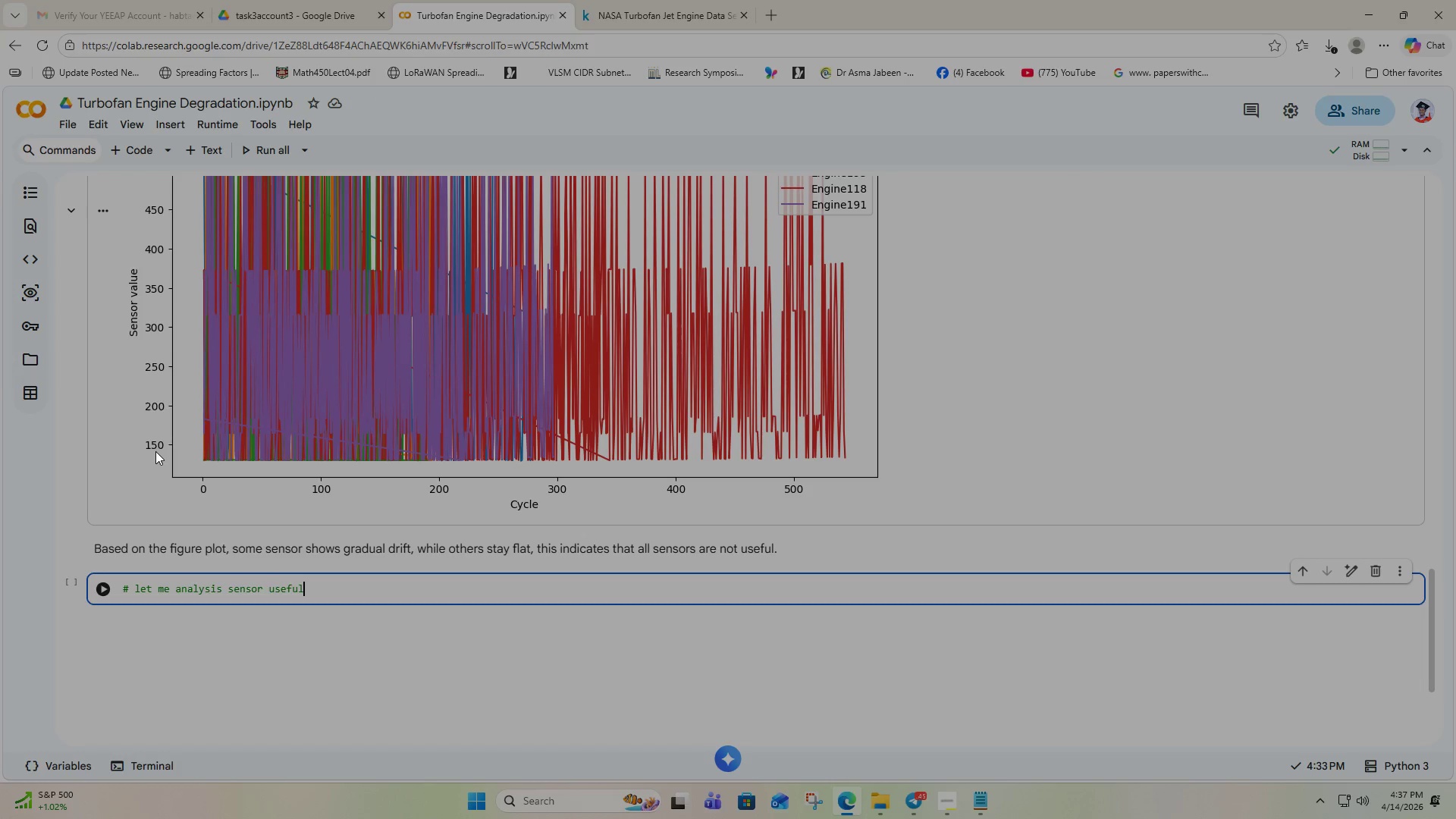 
wait(5.33)
 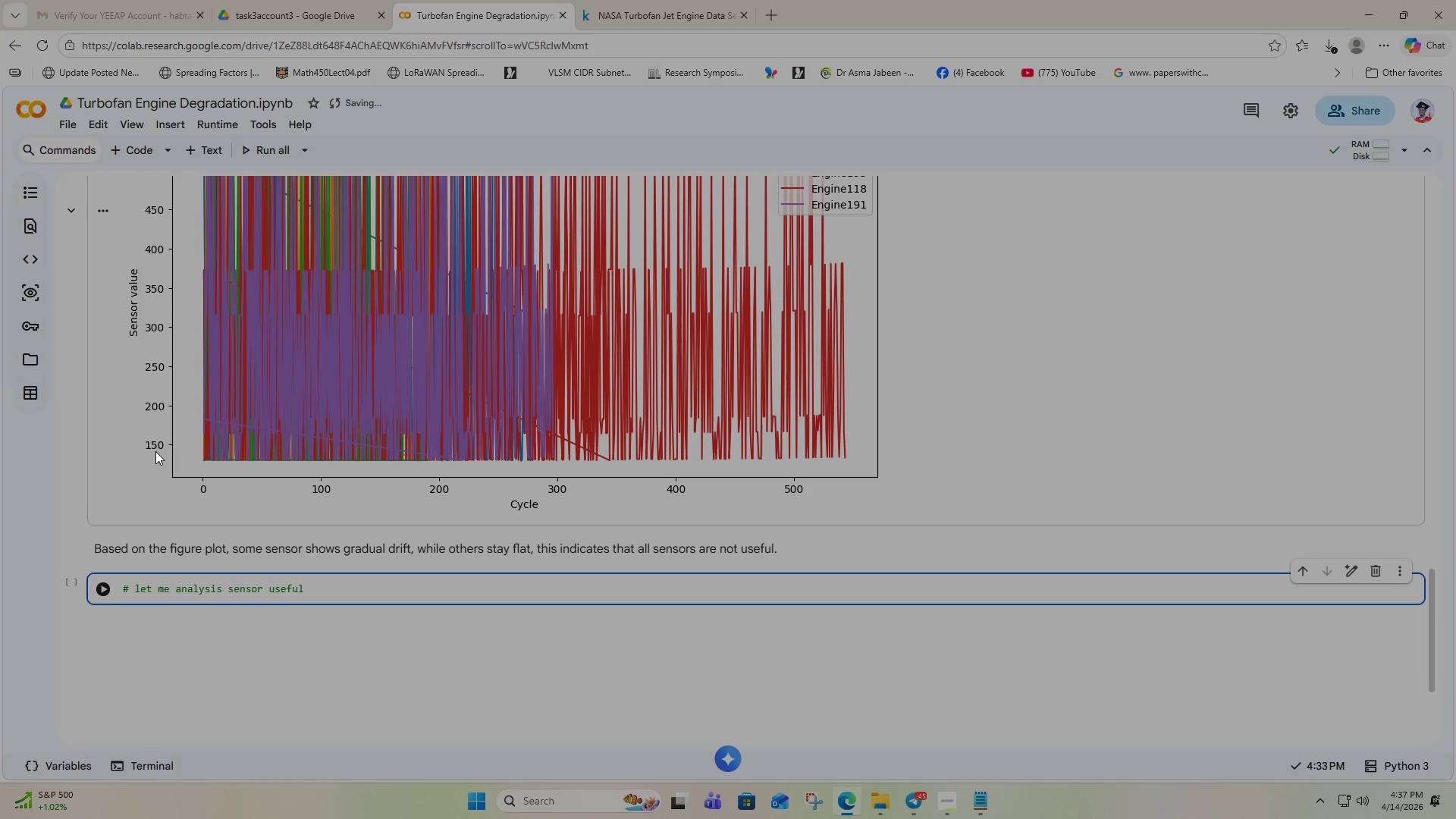 
type(ness)
 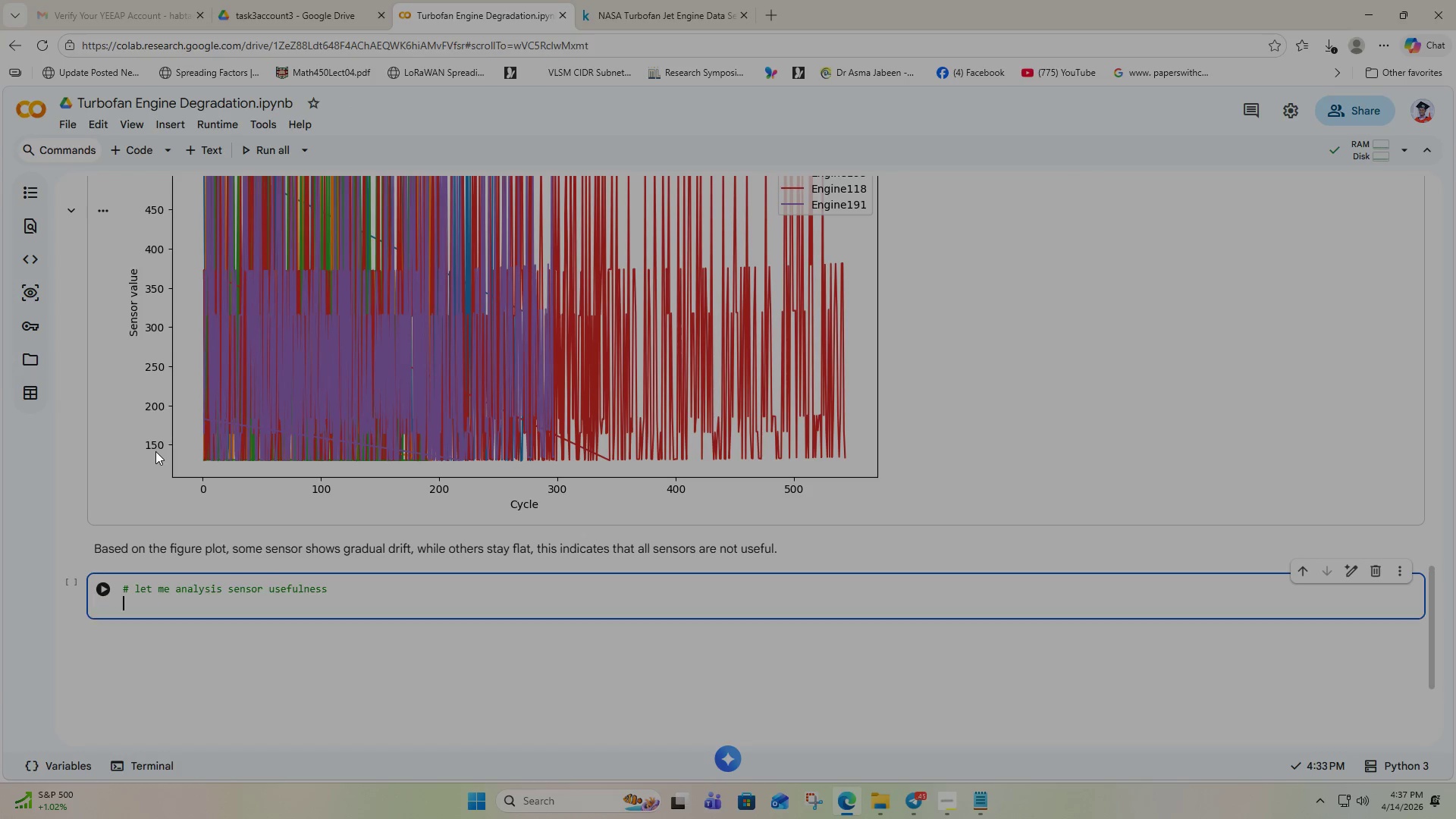 
key(Enter)
 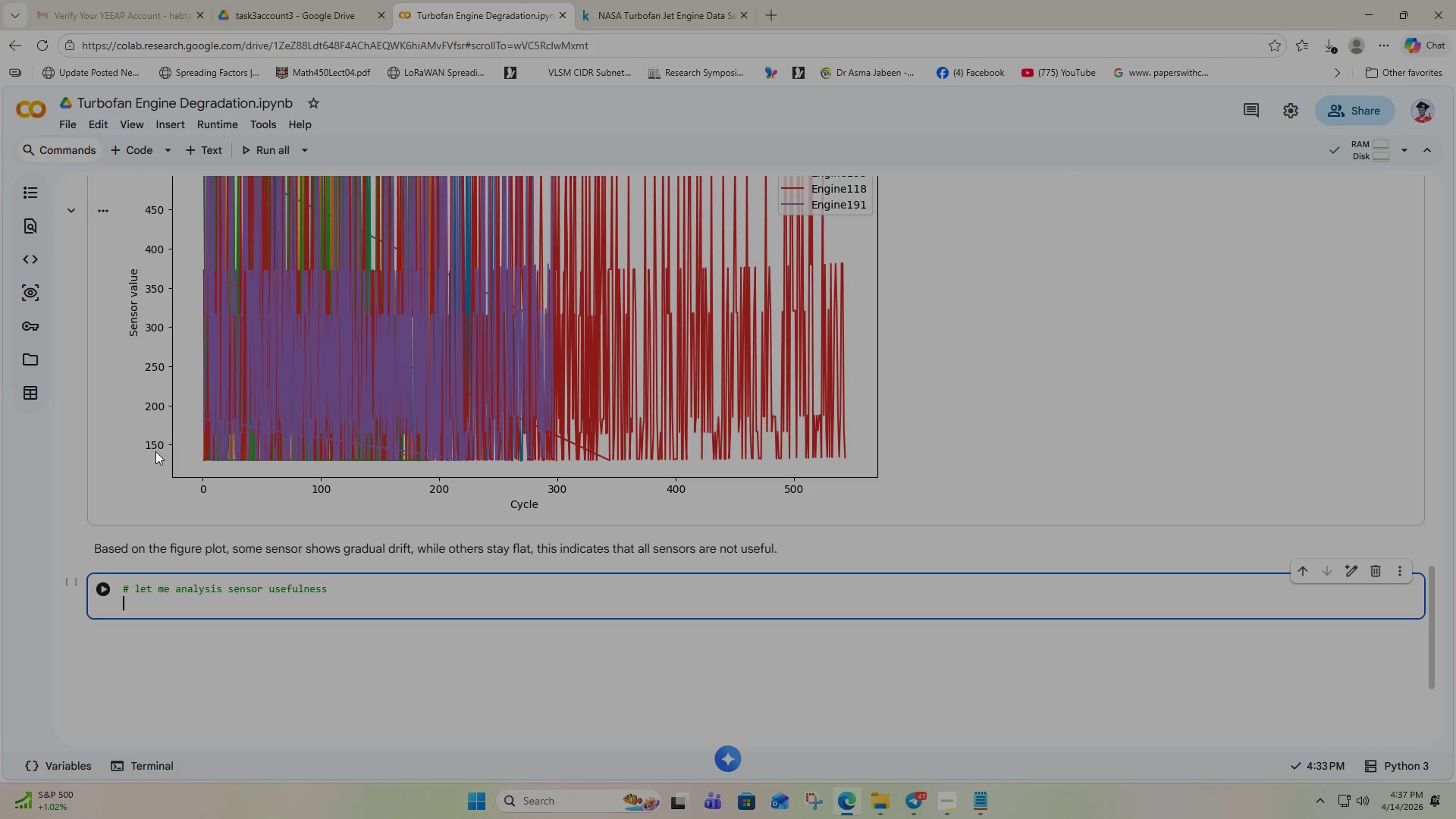 
wait(5.42)
 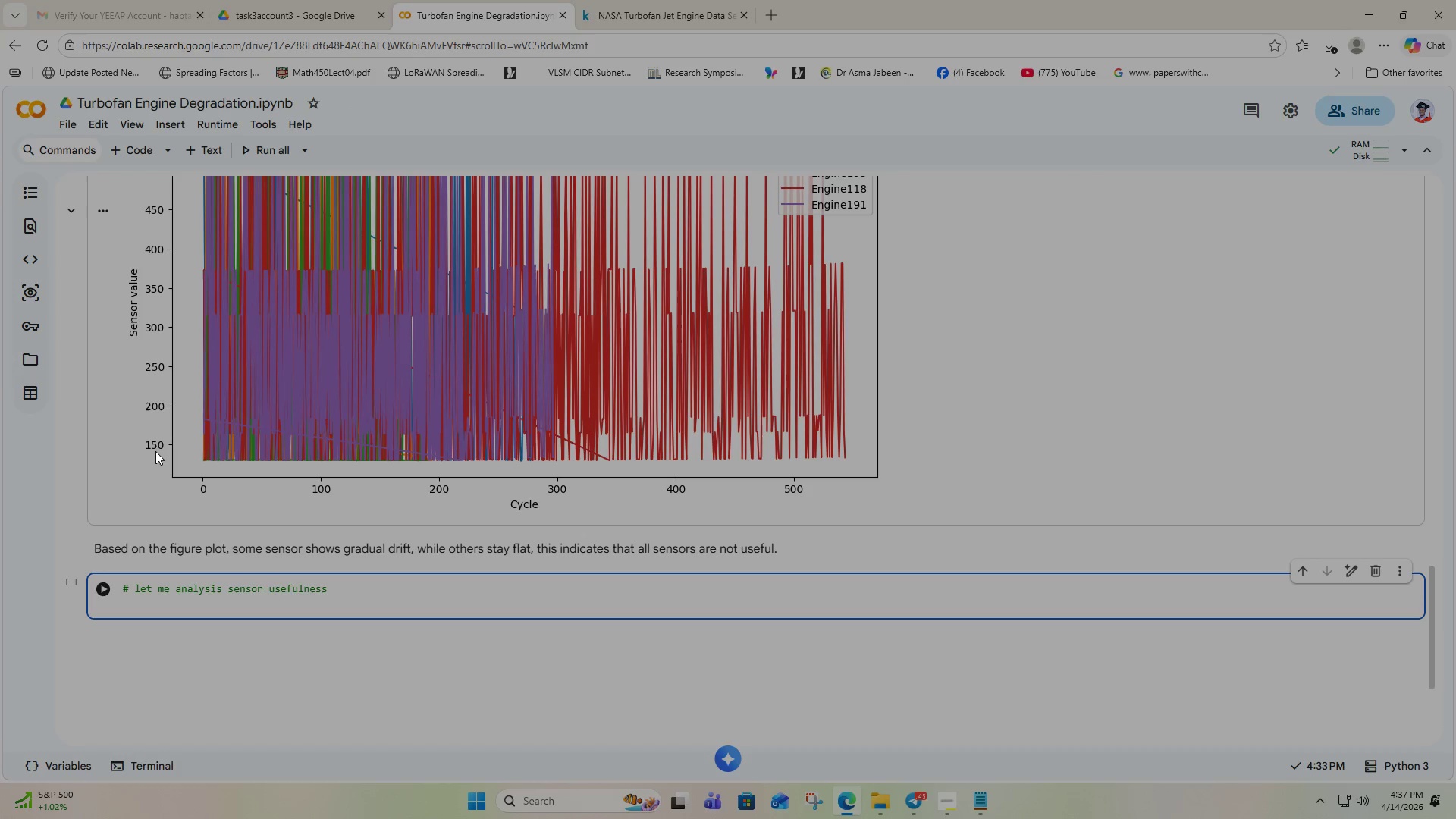 
type(correlation_c)
key(Backspace)
type(values=)
 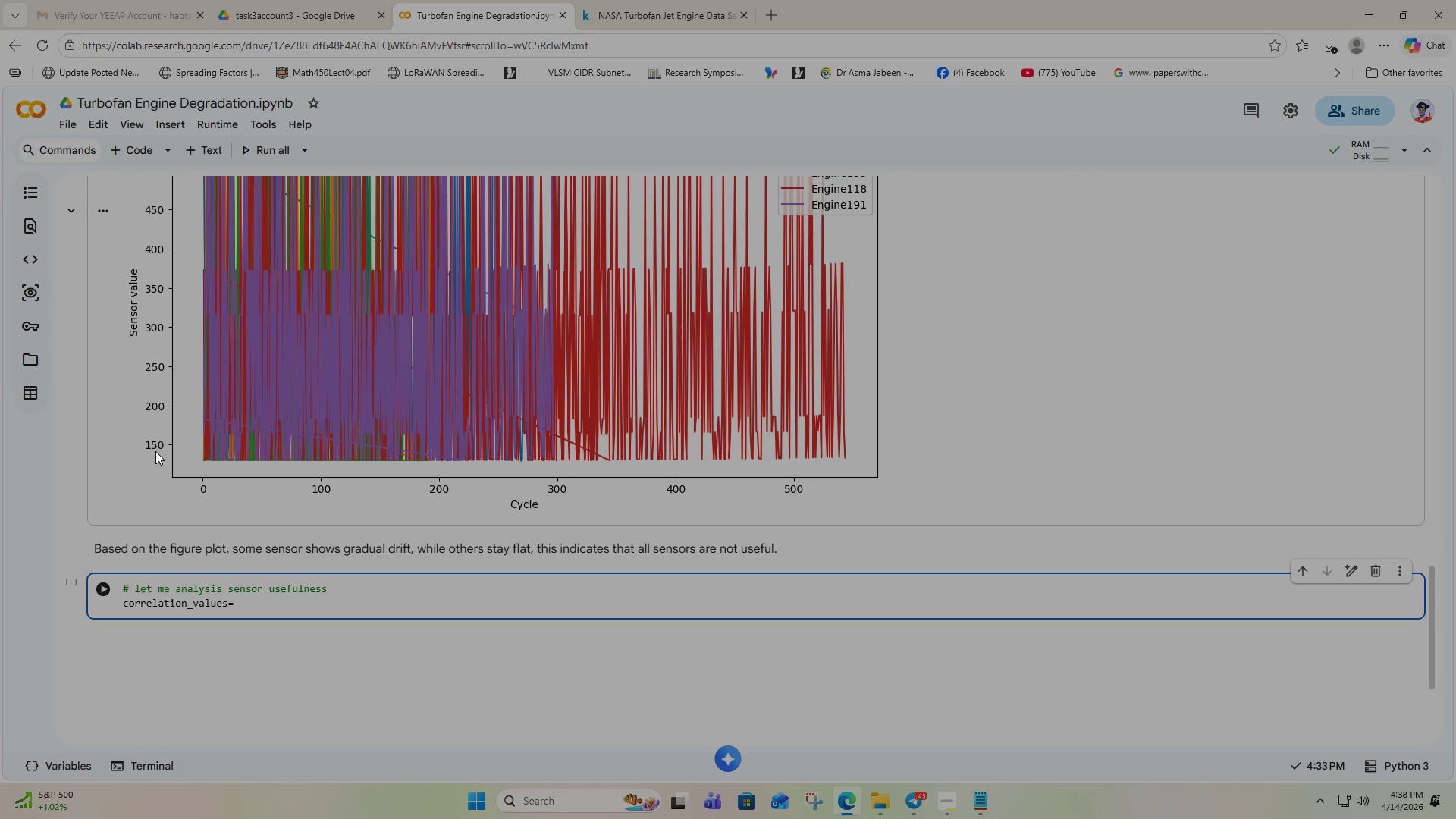 
wait(10.34)
 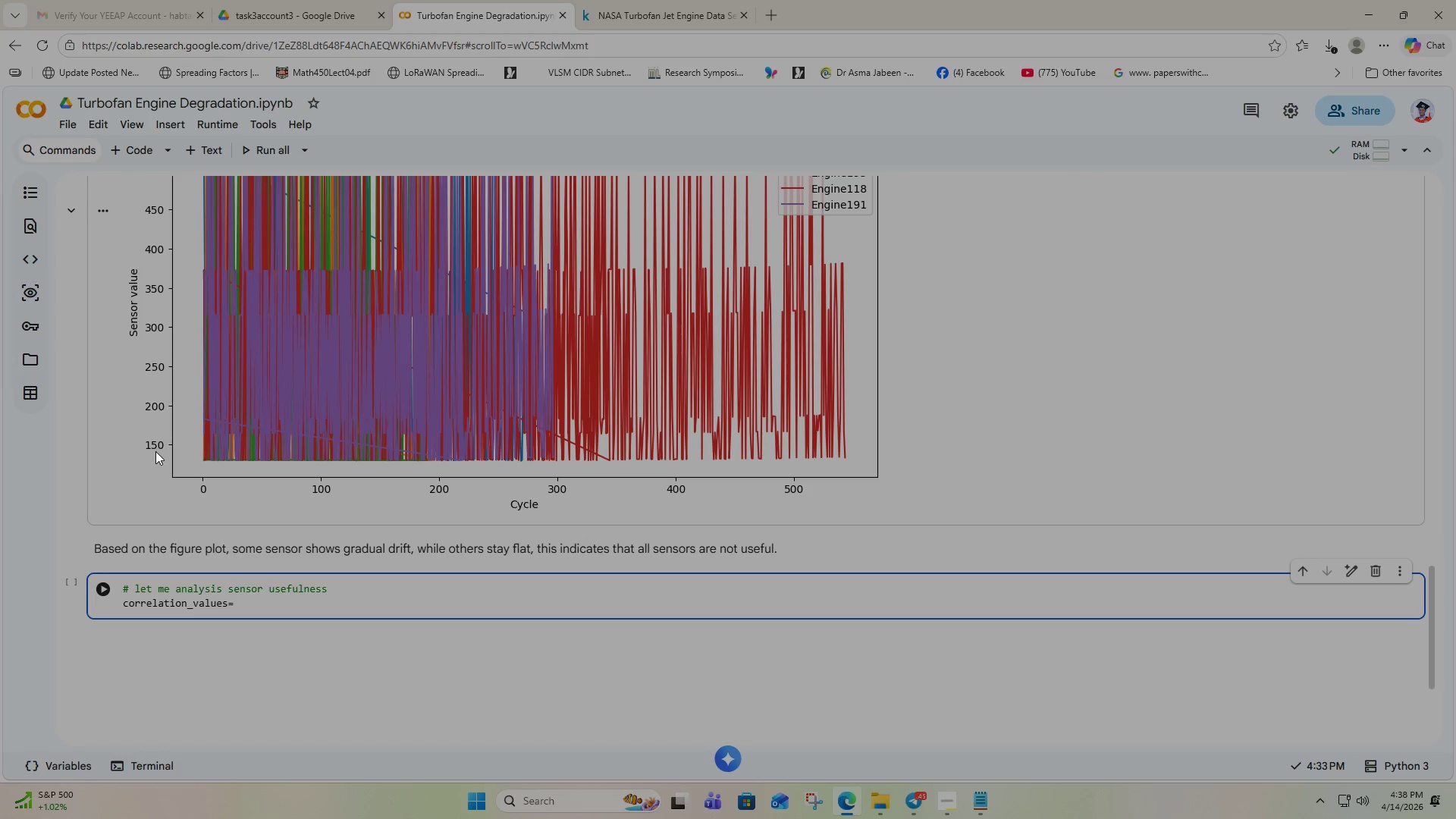 
type(ful)
 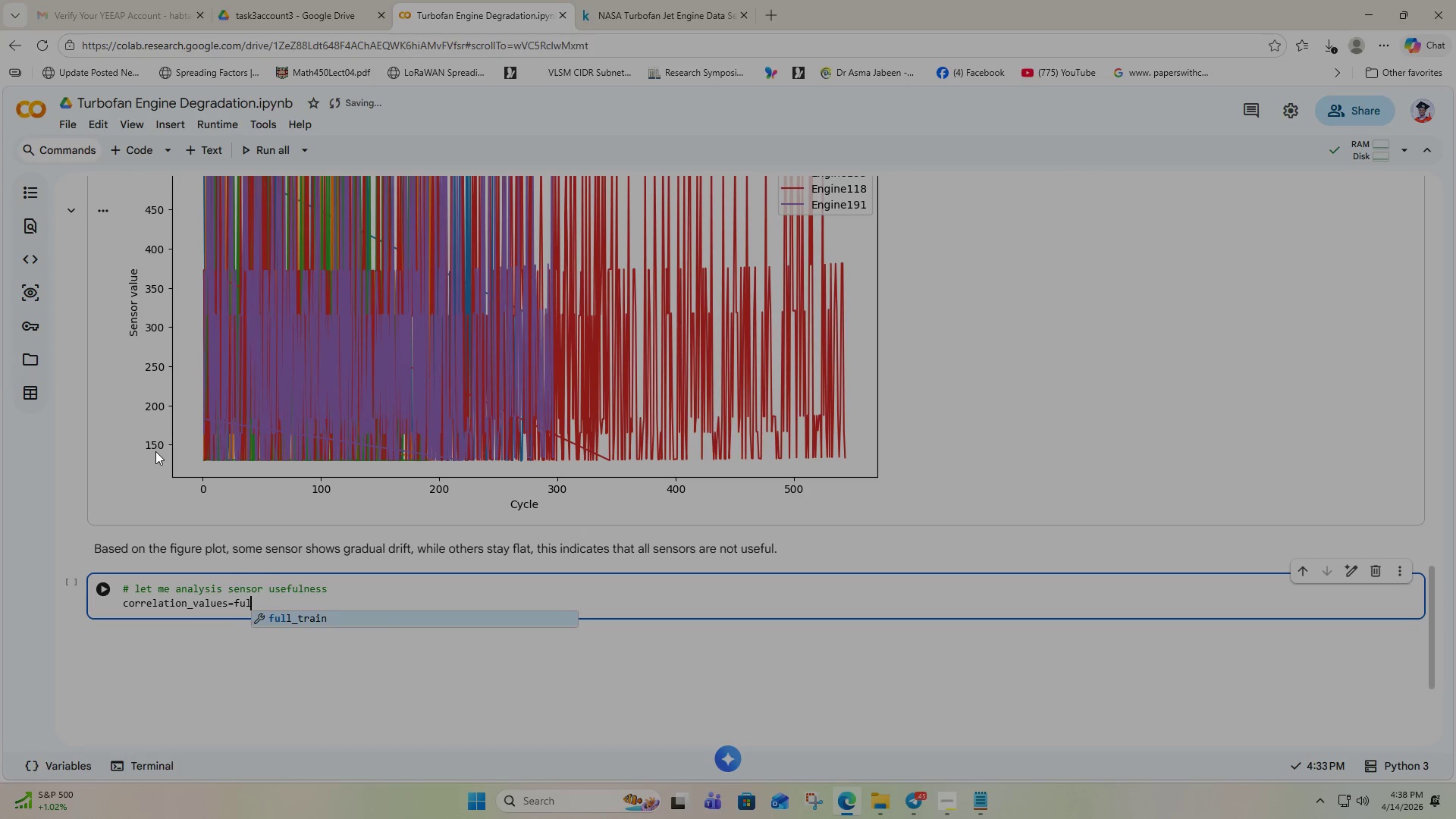 
key(Enter)
 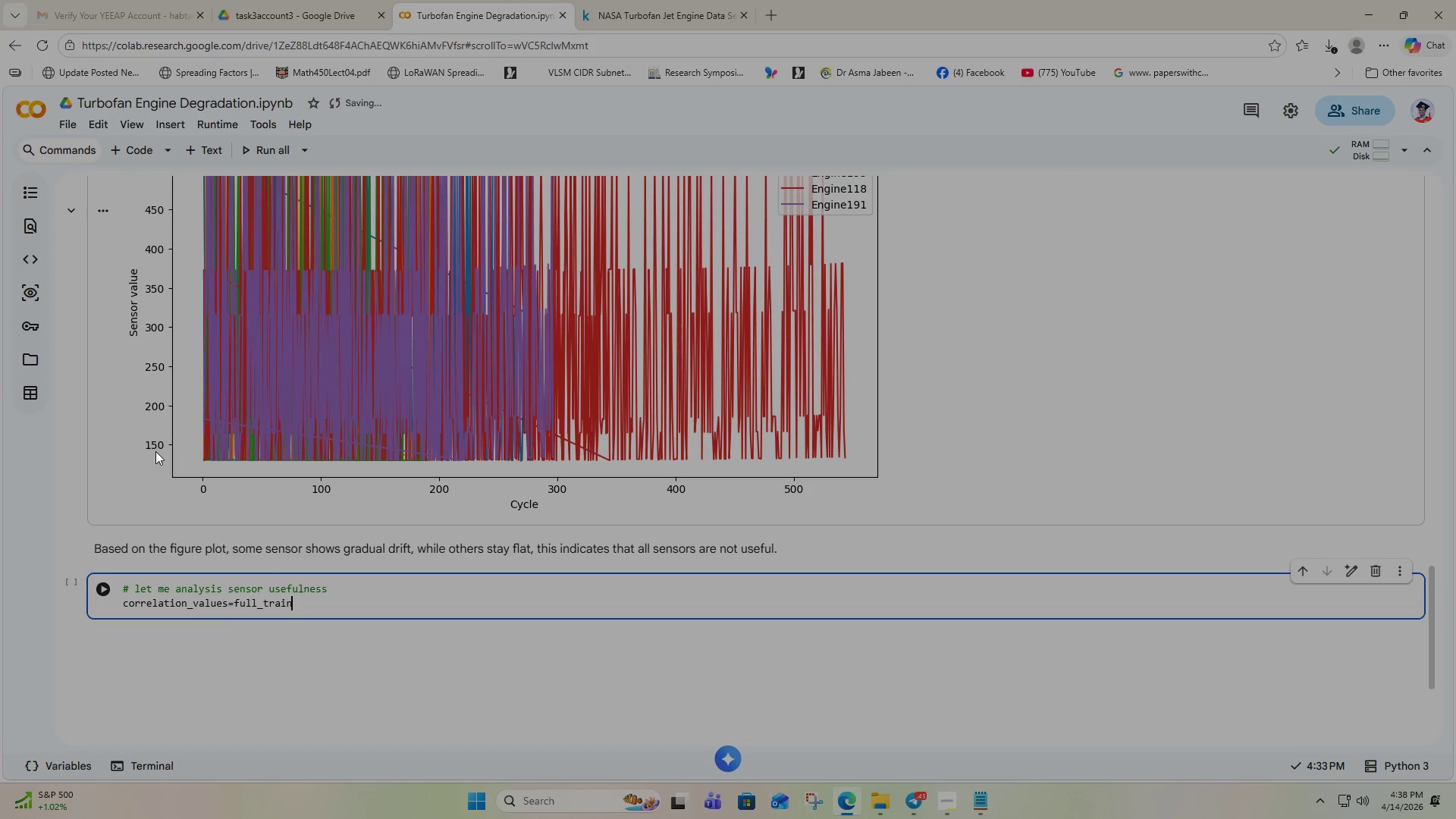 
type(.co)
 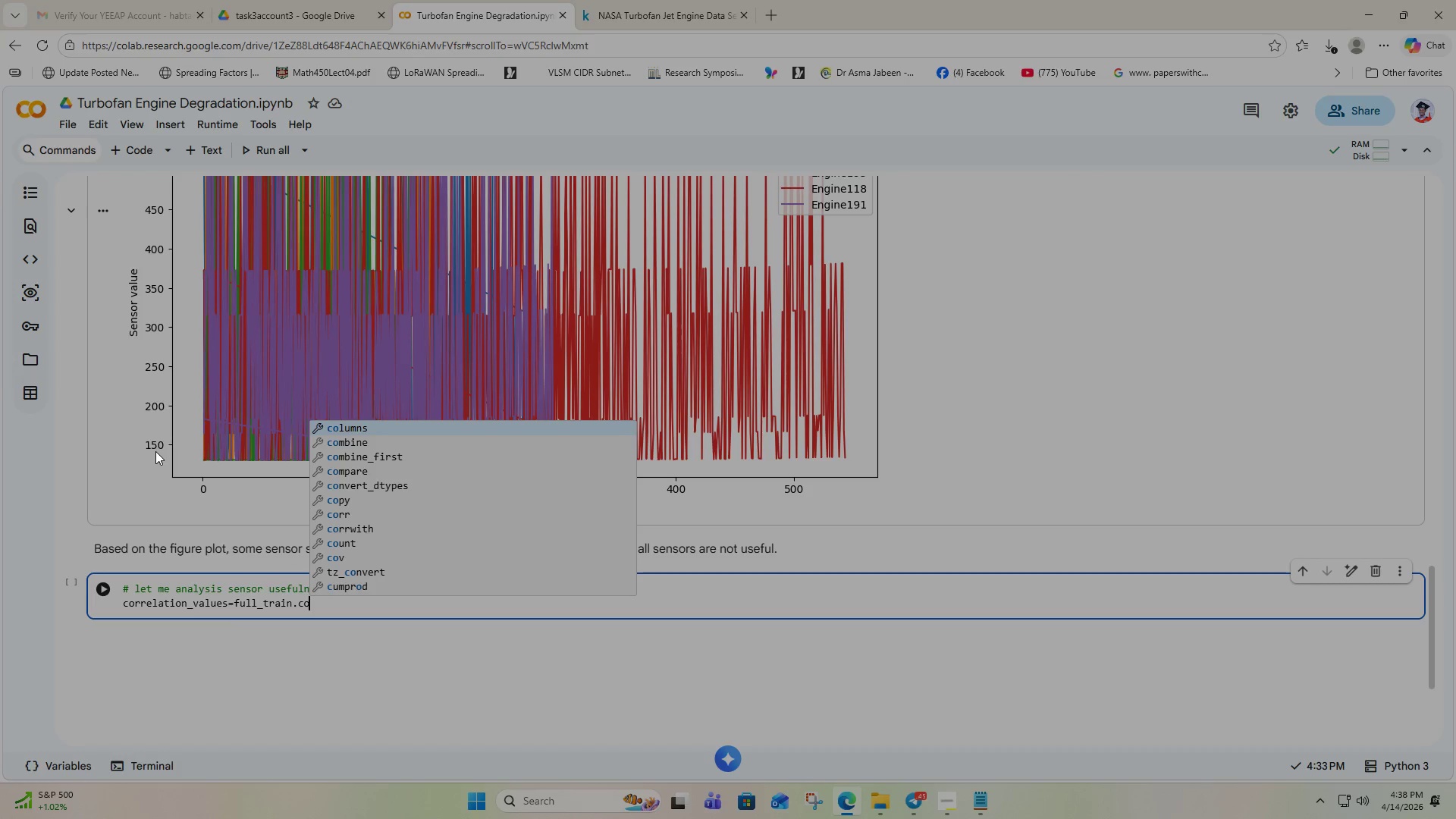 
key(ArrowDown)
 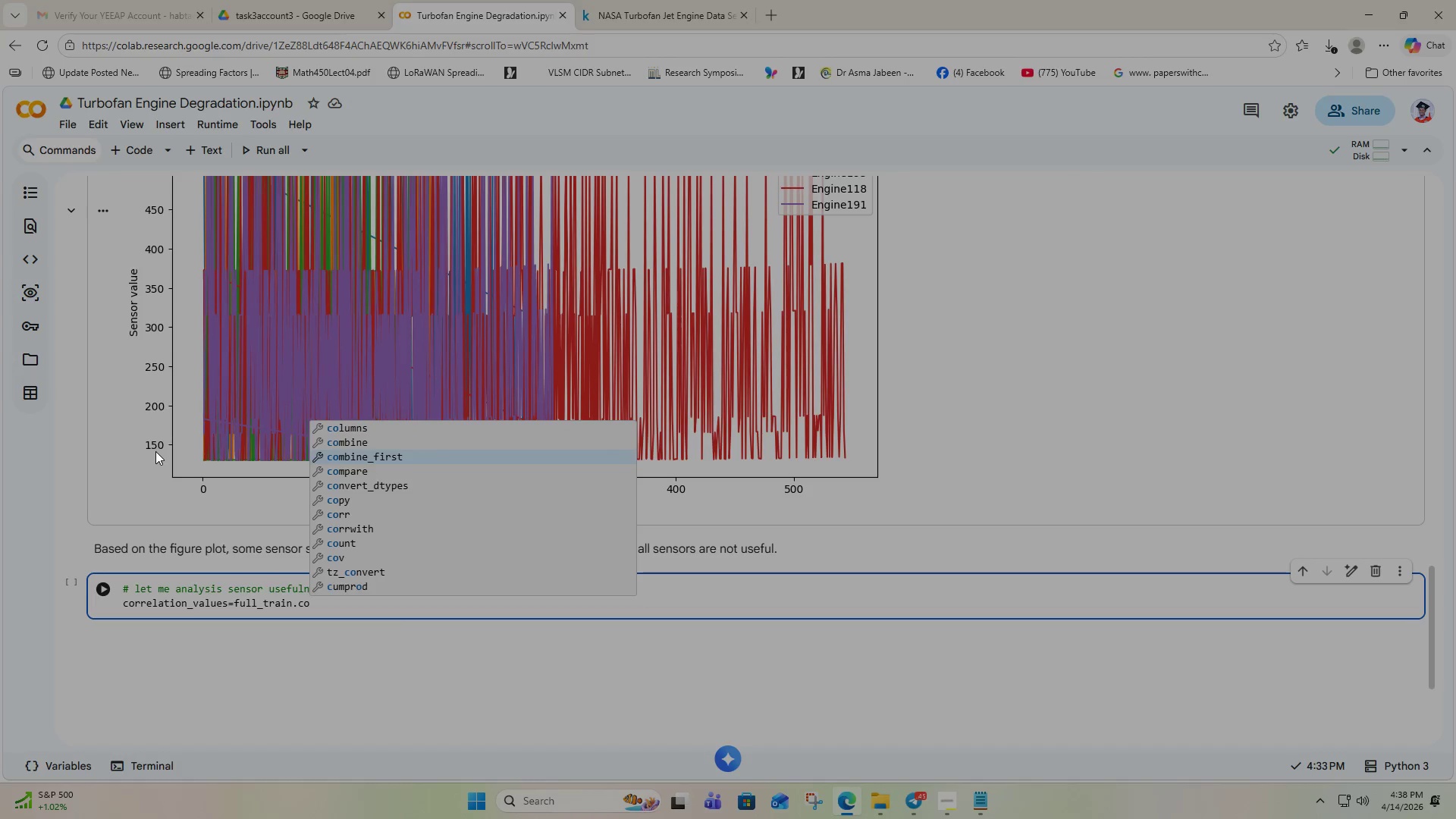 
key(ArrowDown)
 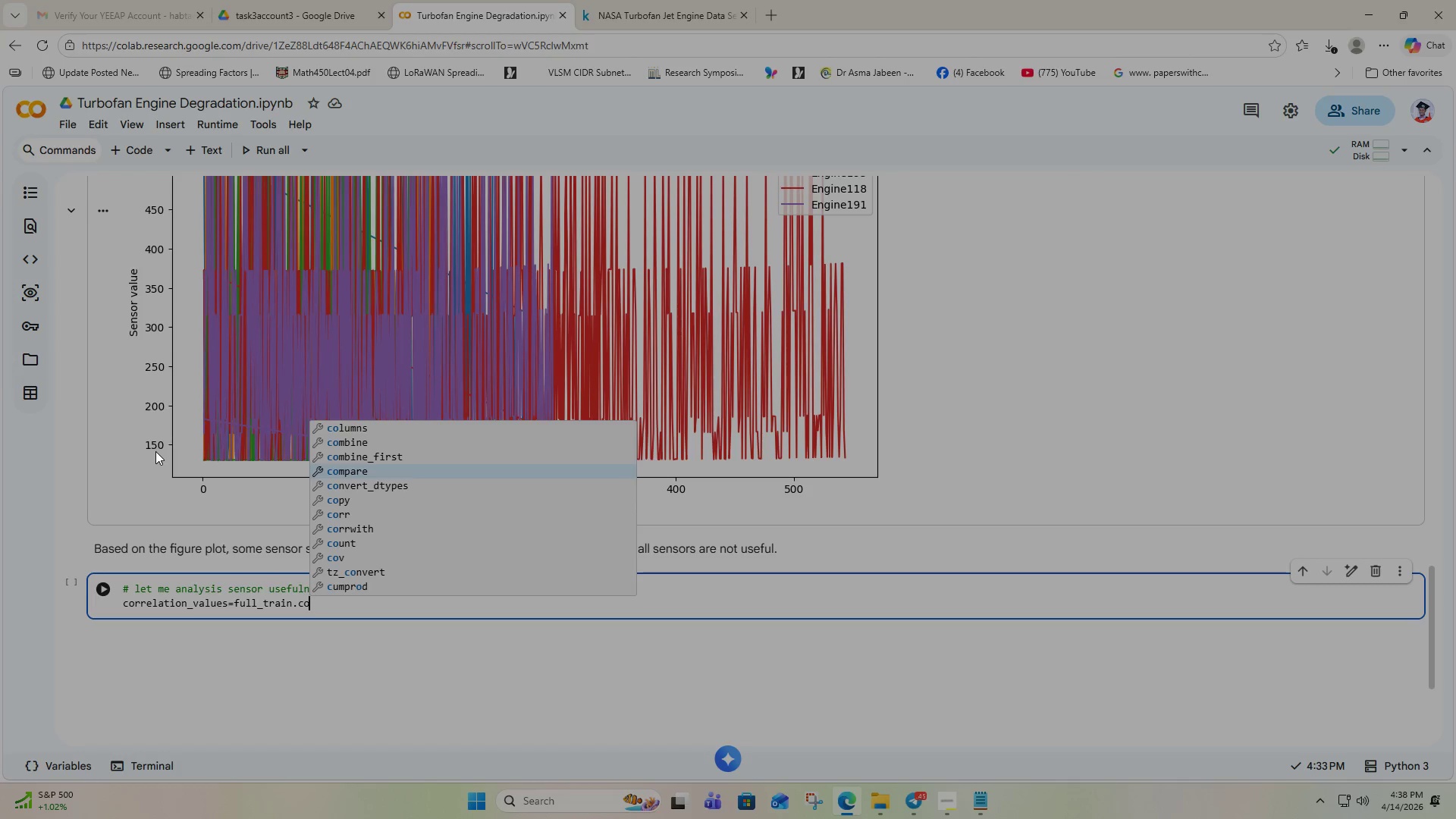 
key(ArrowDown)
 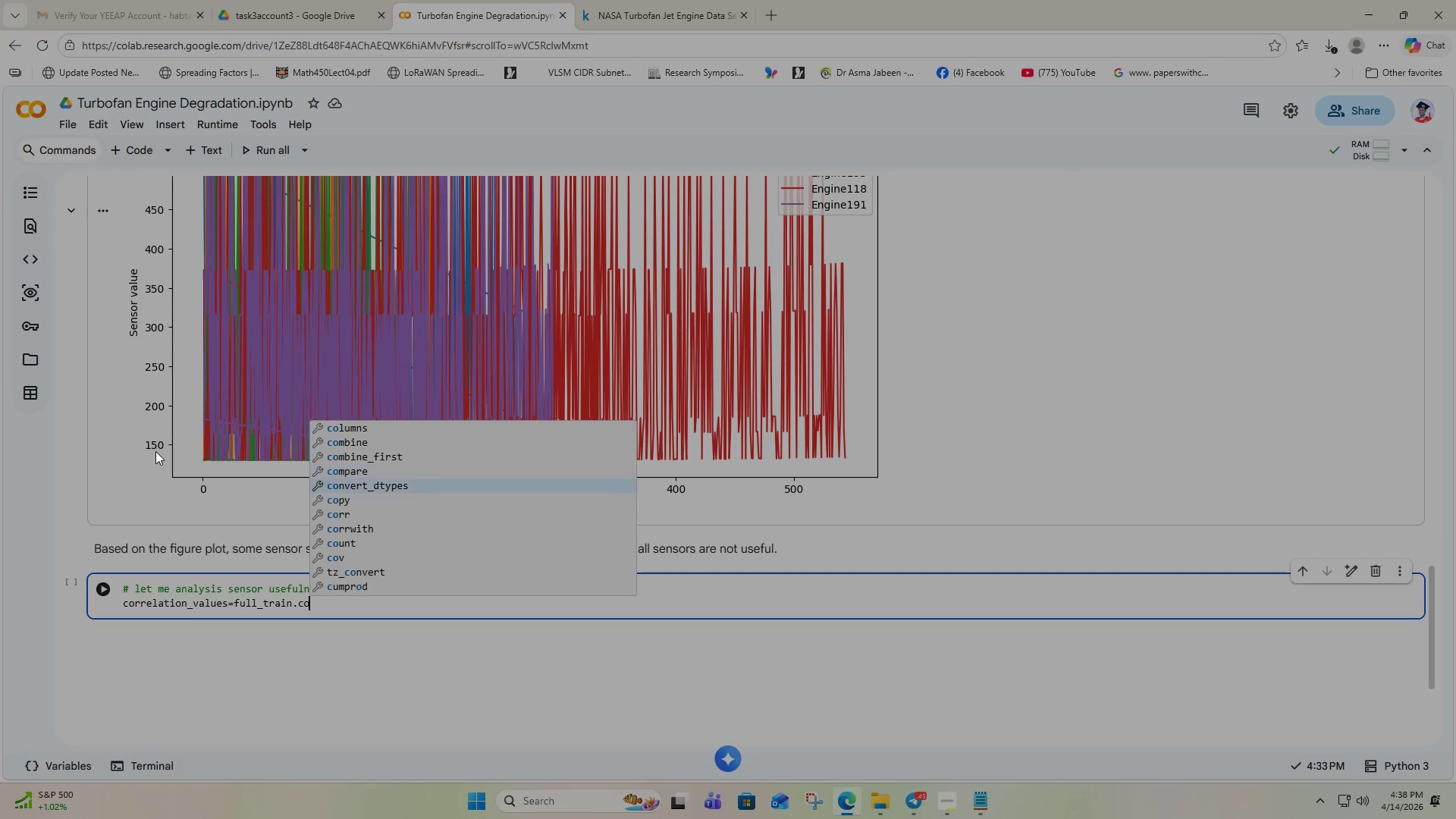 
key(ArrowDown)
 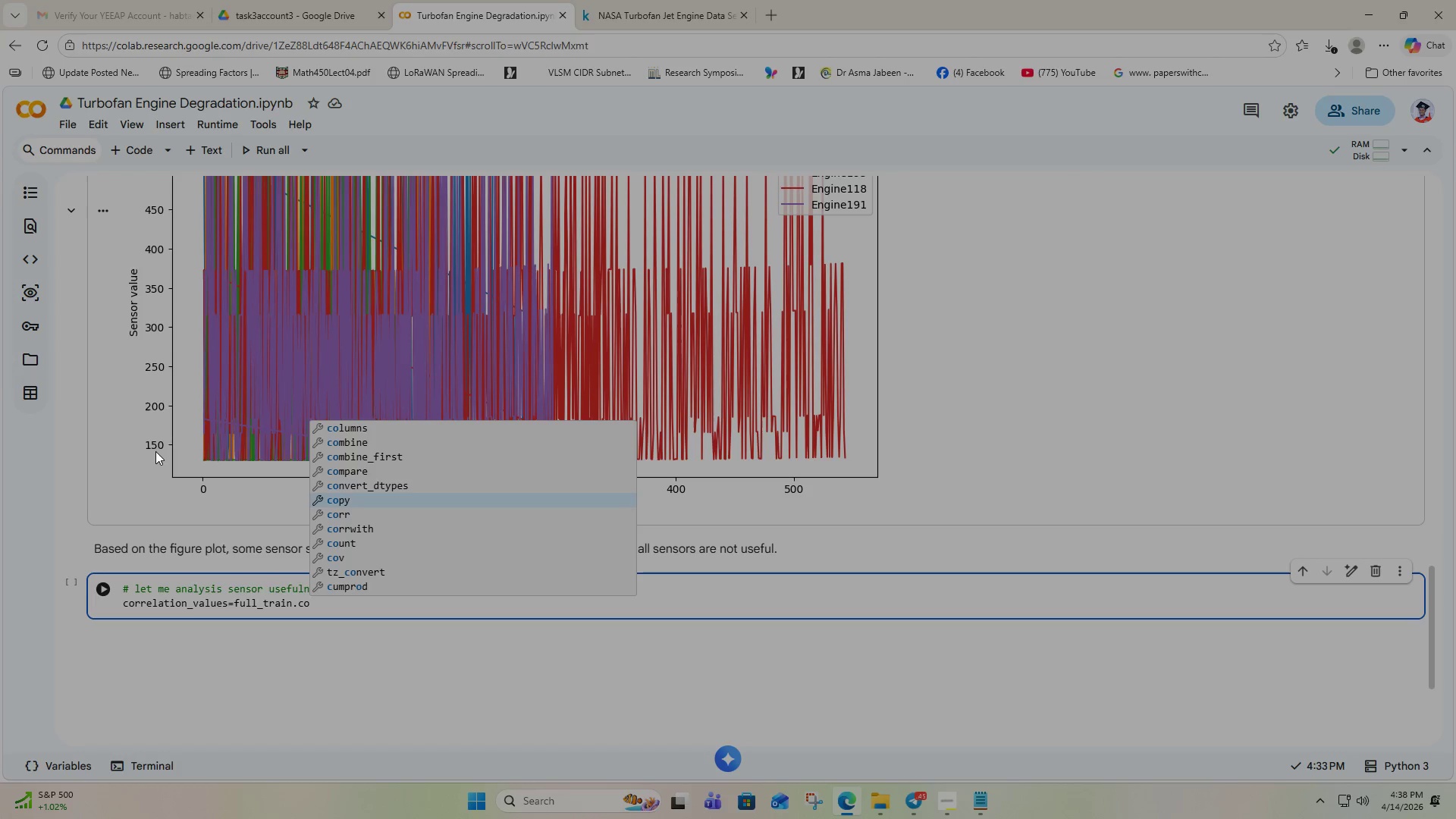 
key(ArrowDown)
 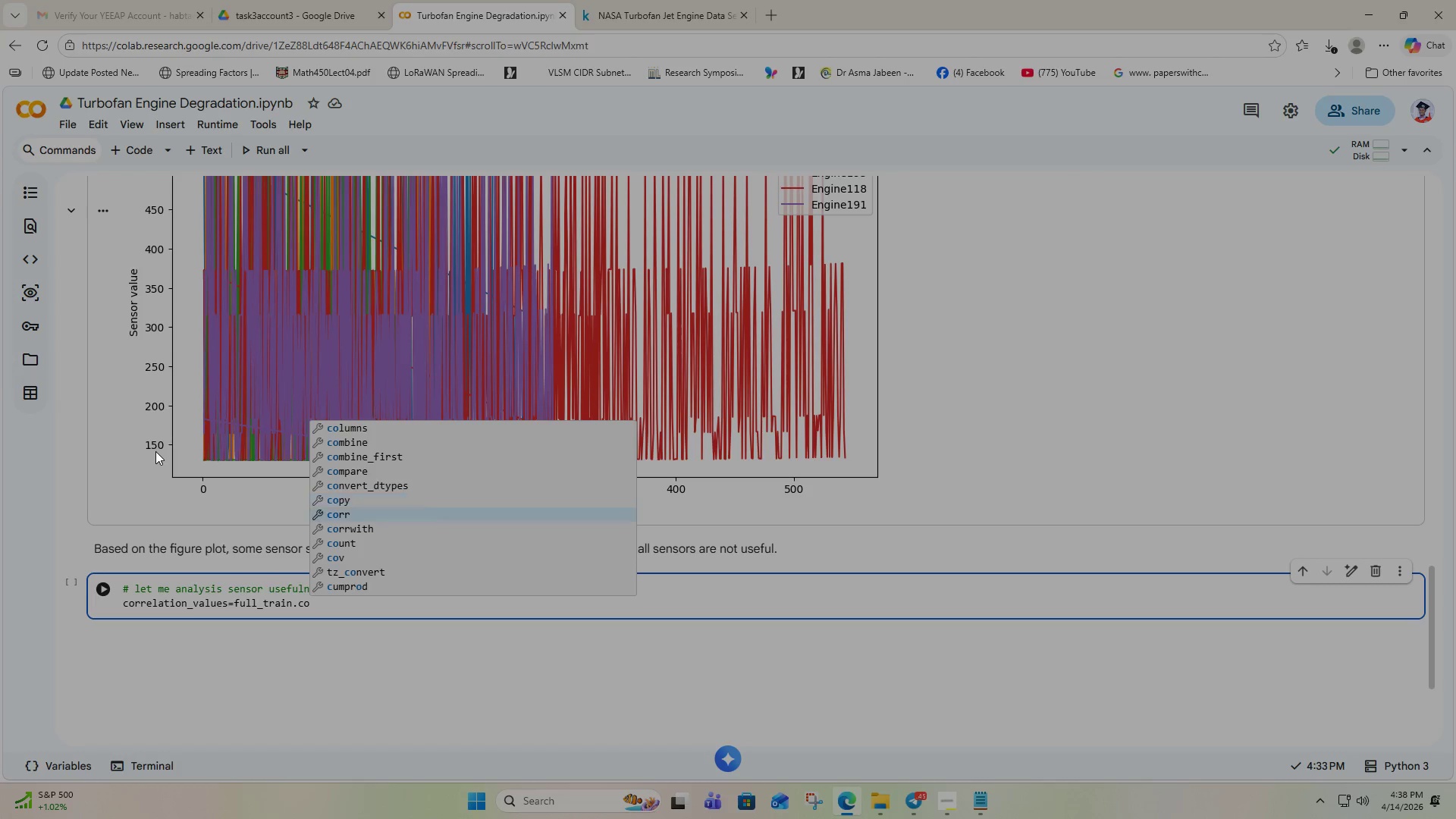 
key(ArrowDown)
 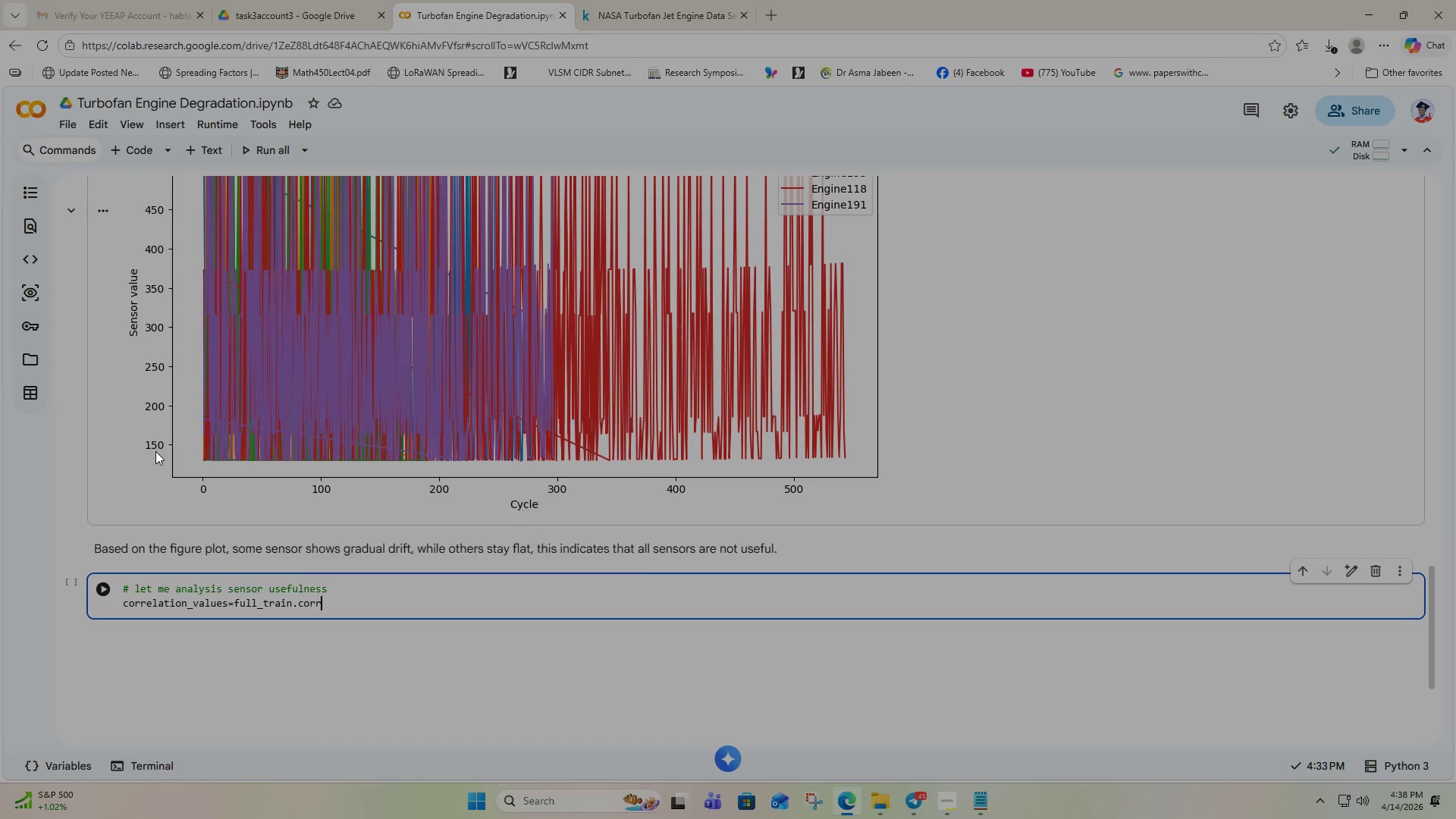 
key(Enter)
 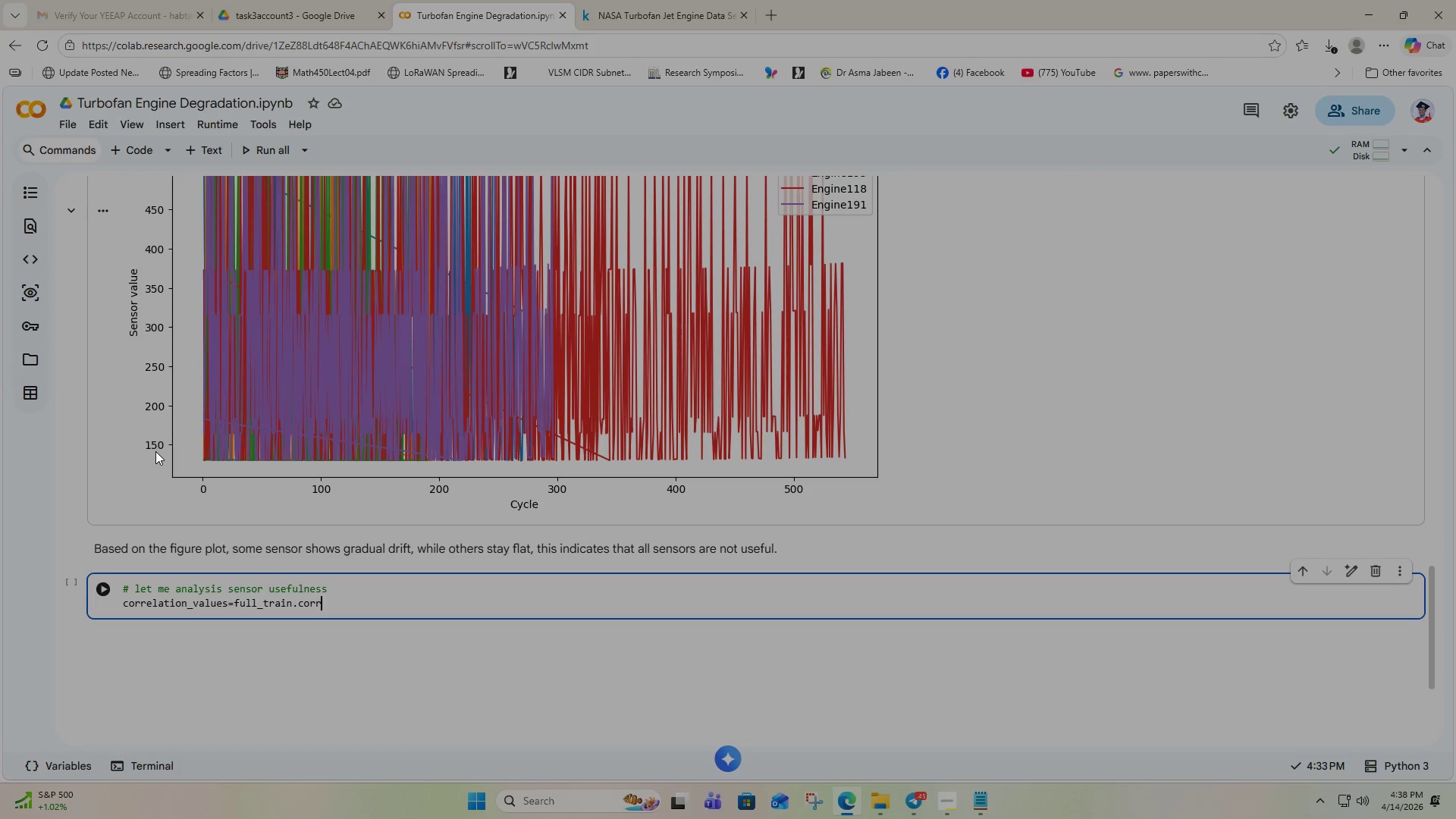 
key(Shift+9)
 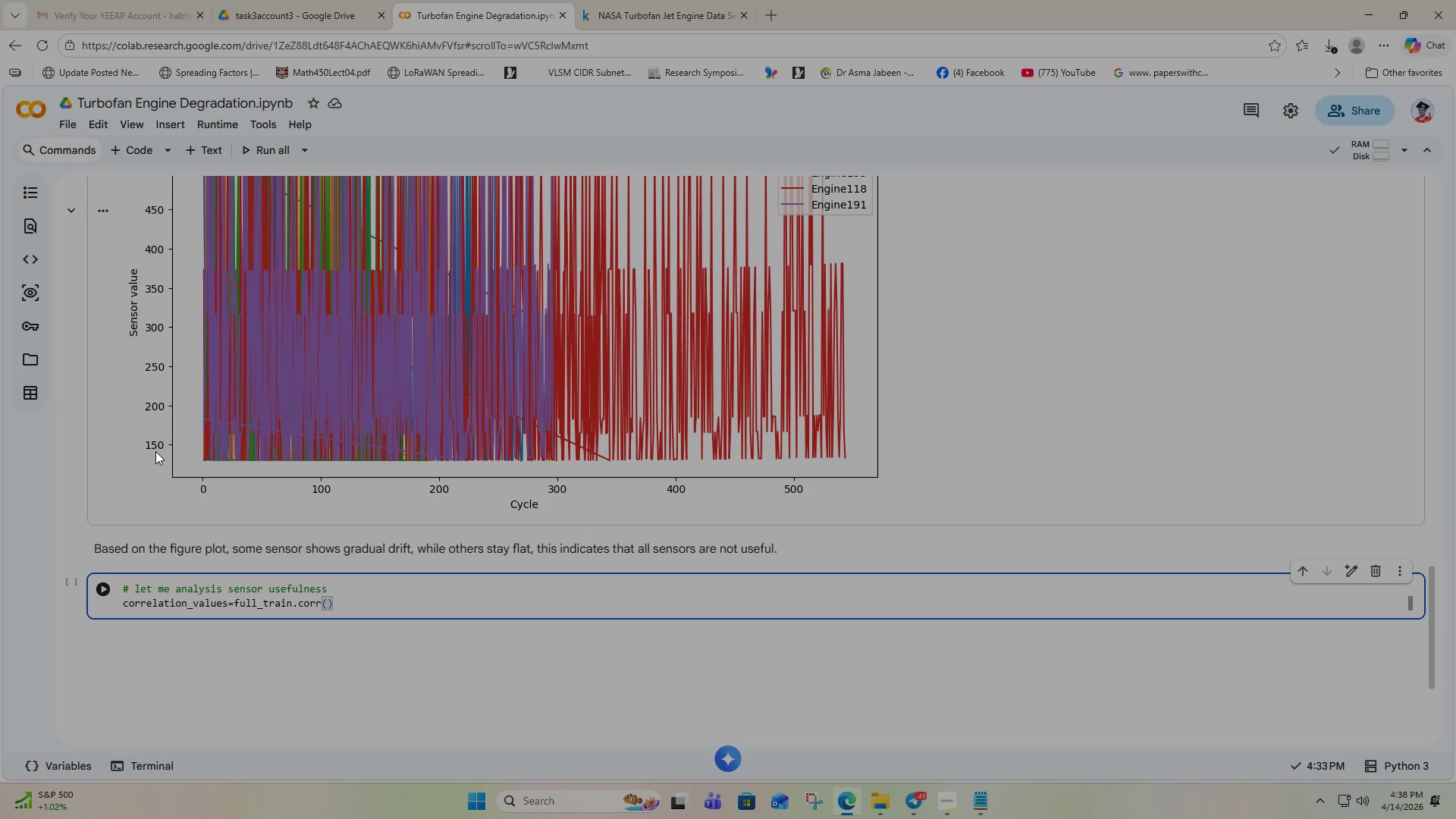 
type(numeric)
 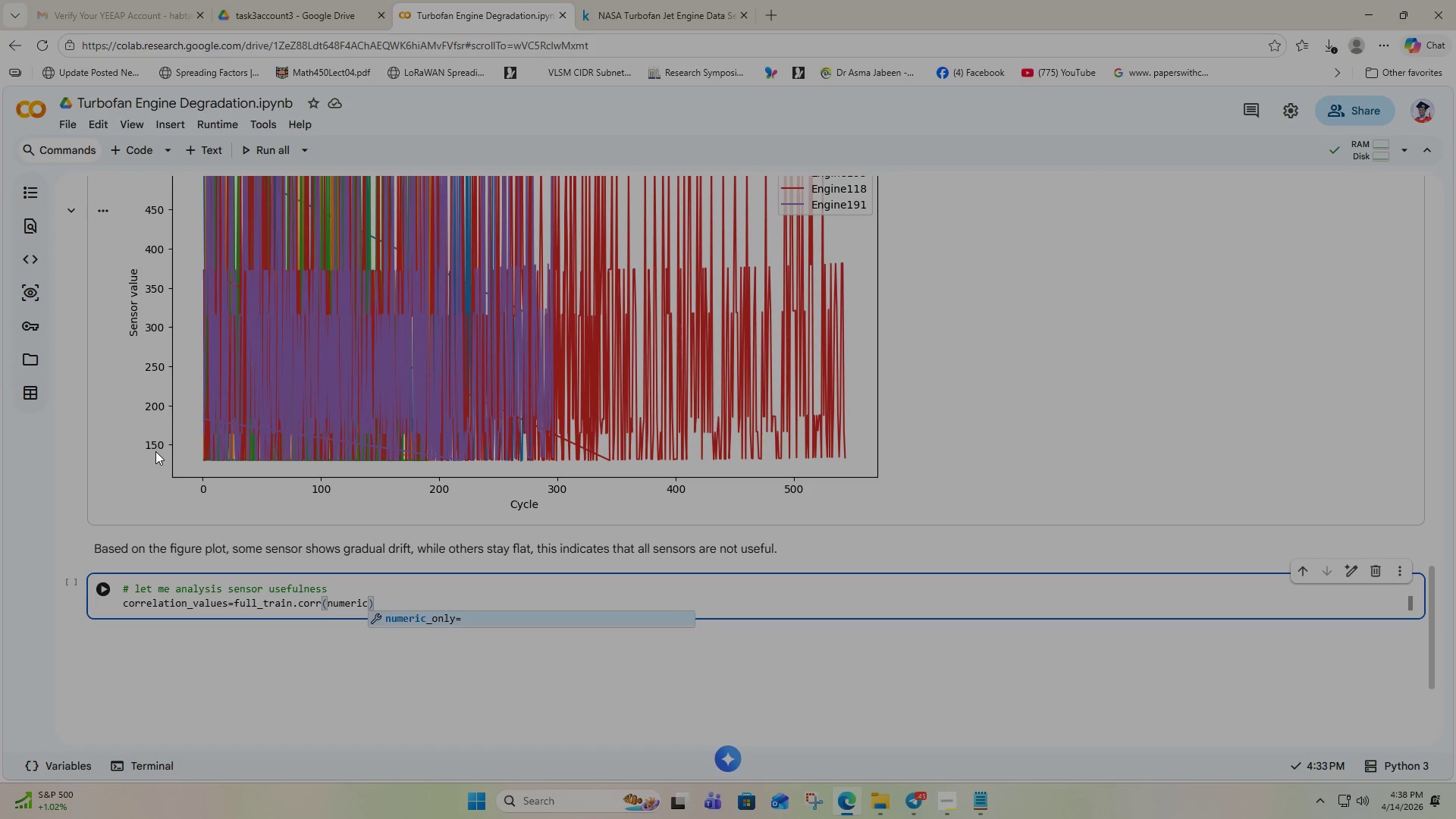 
key(Enter)
 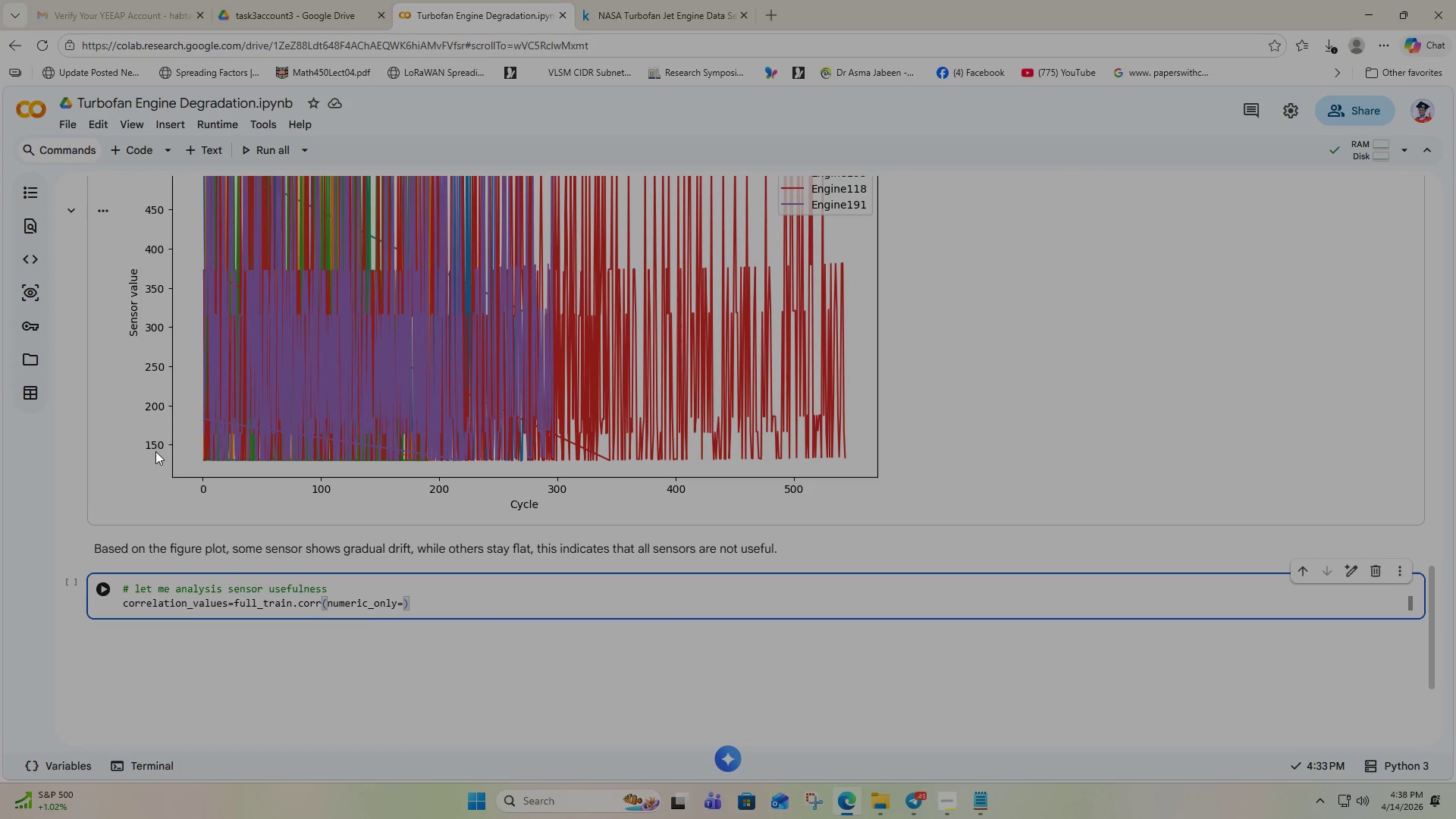 
type(Tru)
 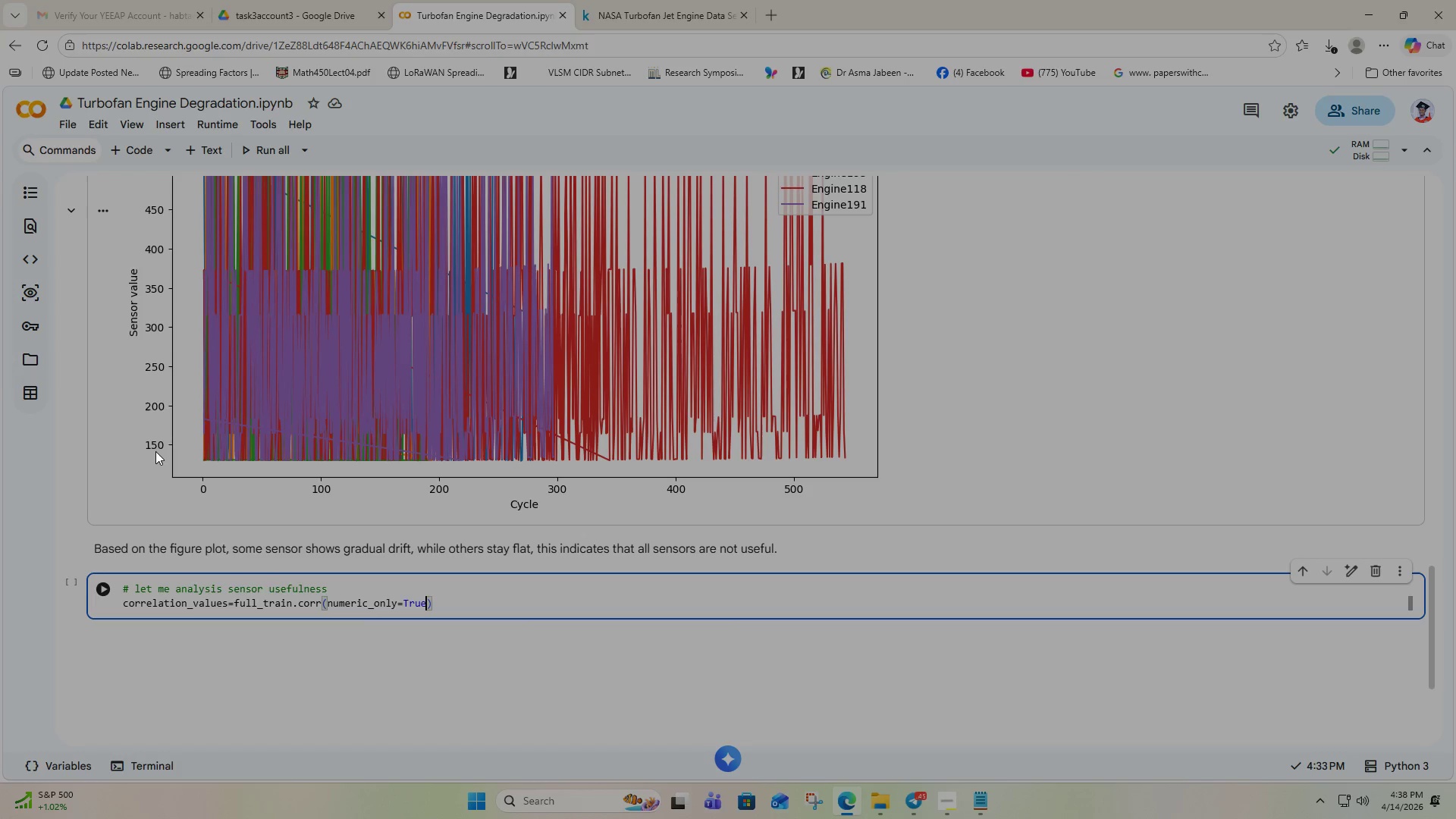 
key(Enter)
 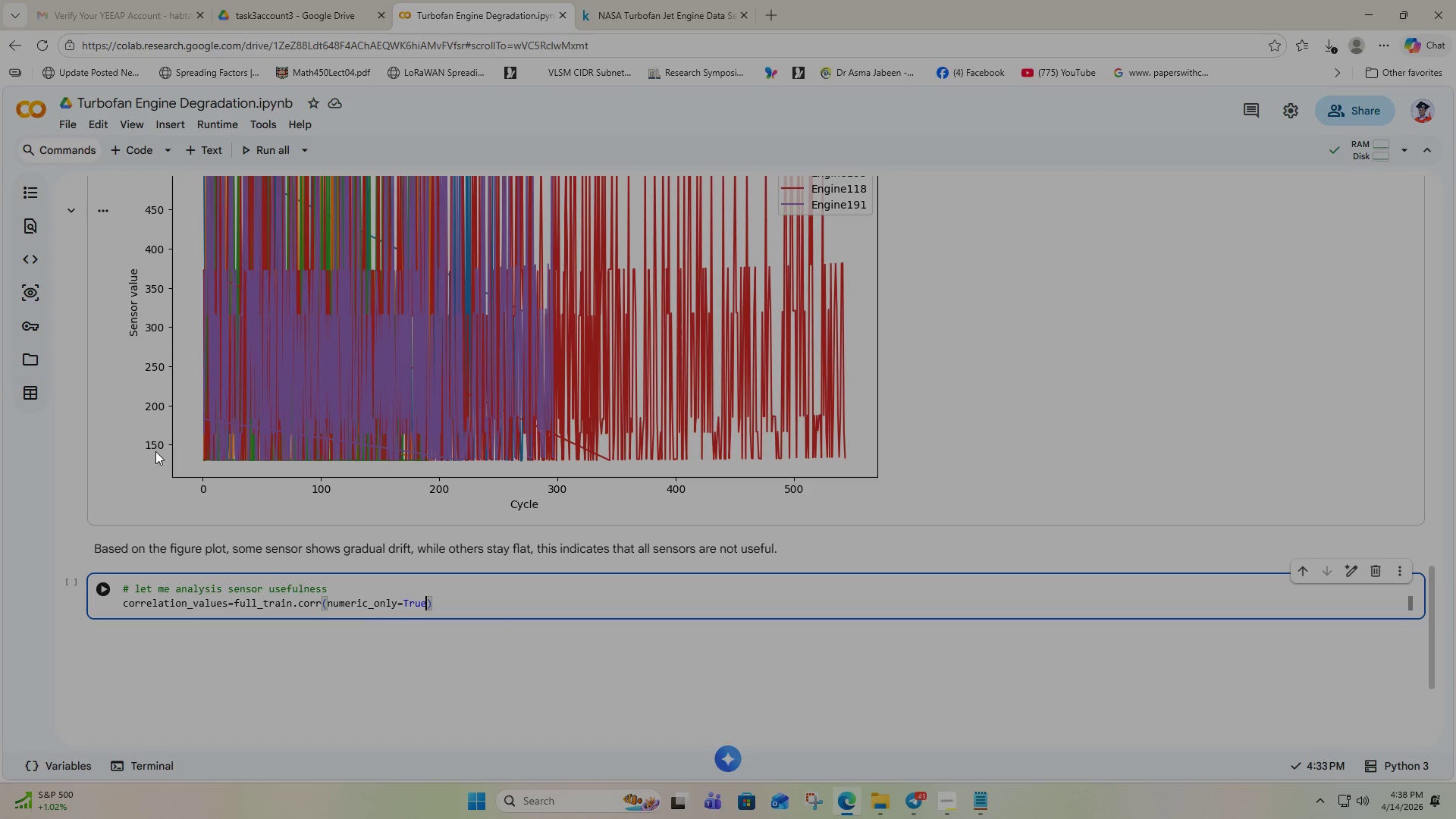 
key(ArrowRight)
 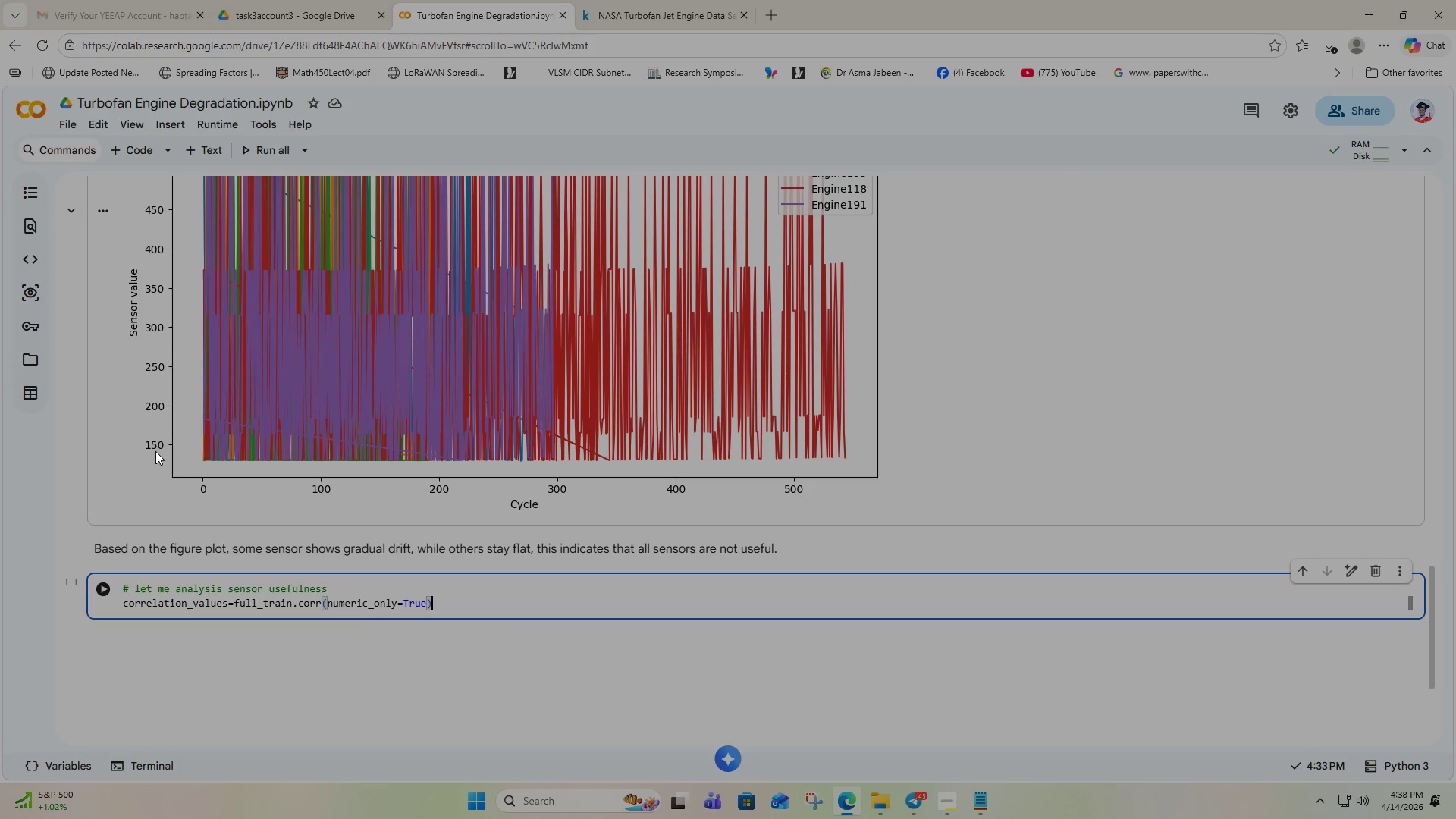 
type(["RUL)
 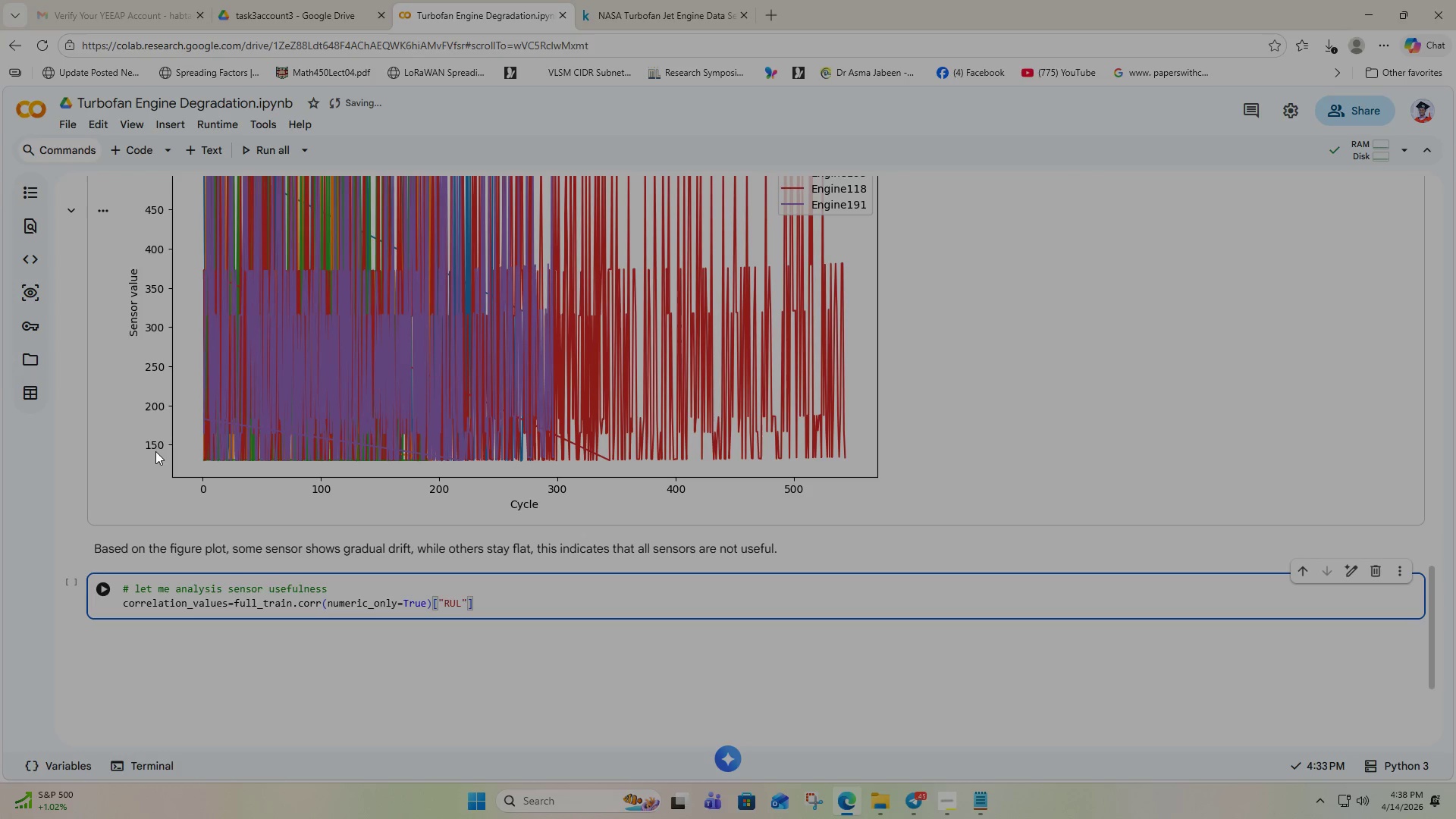 
key(ArrowRight)
 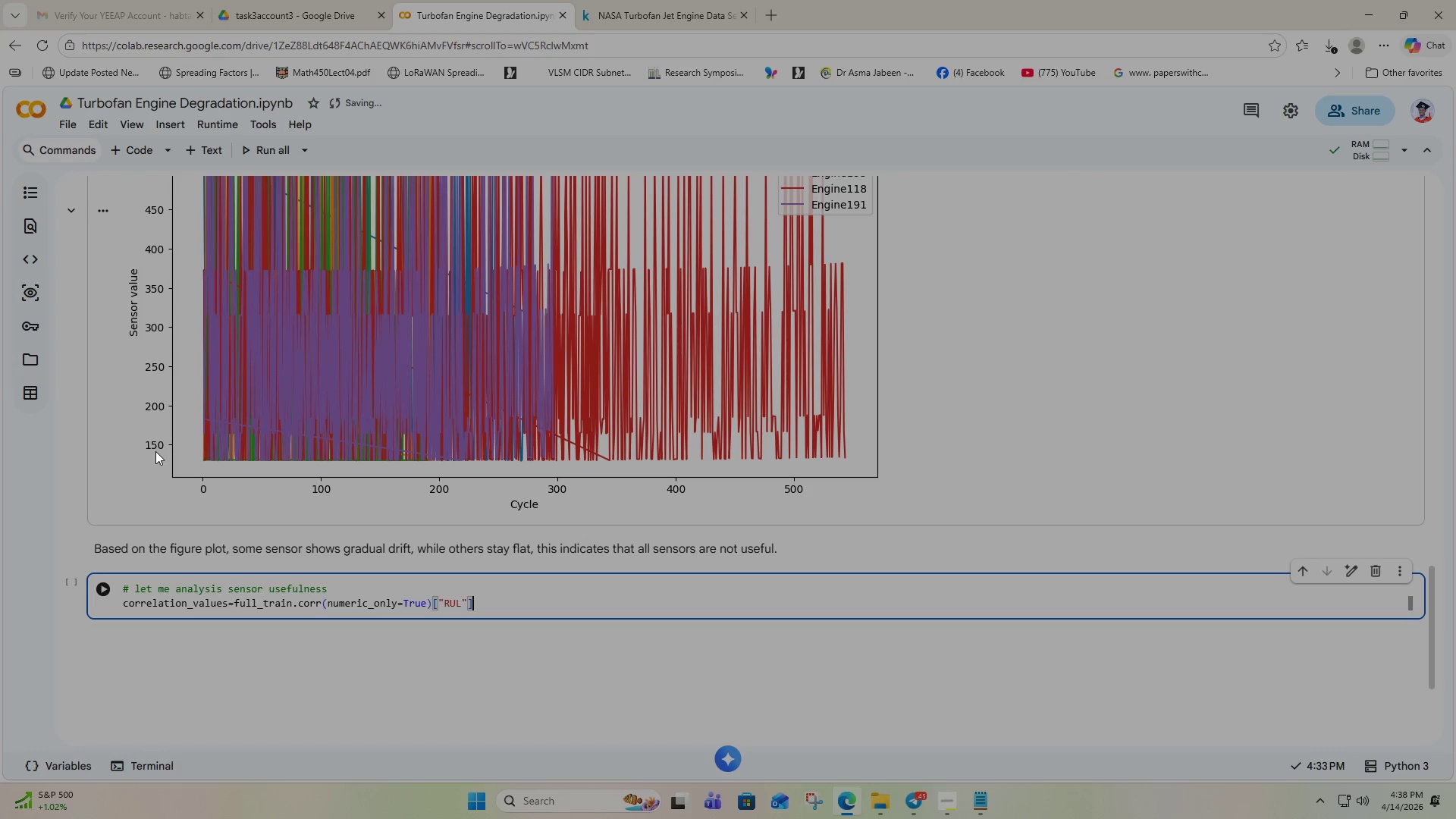 
key(ArrowRight)
 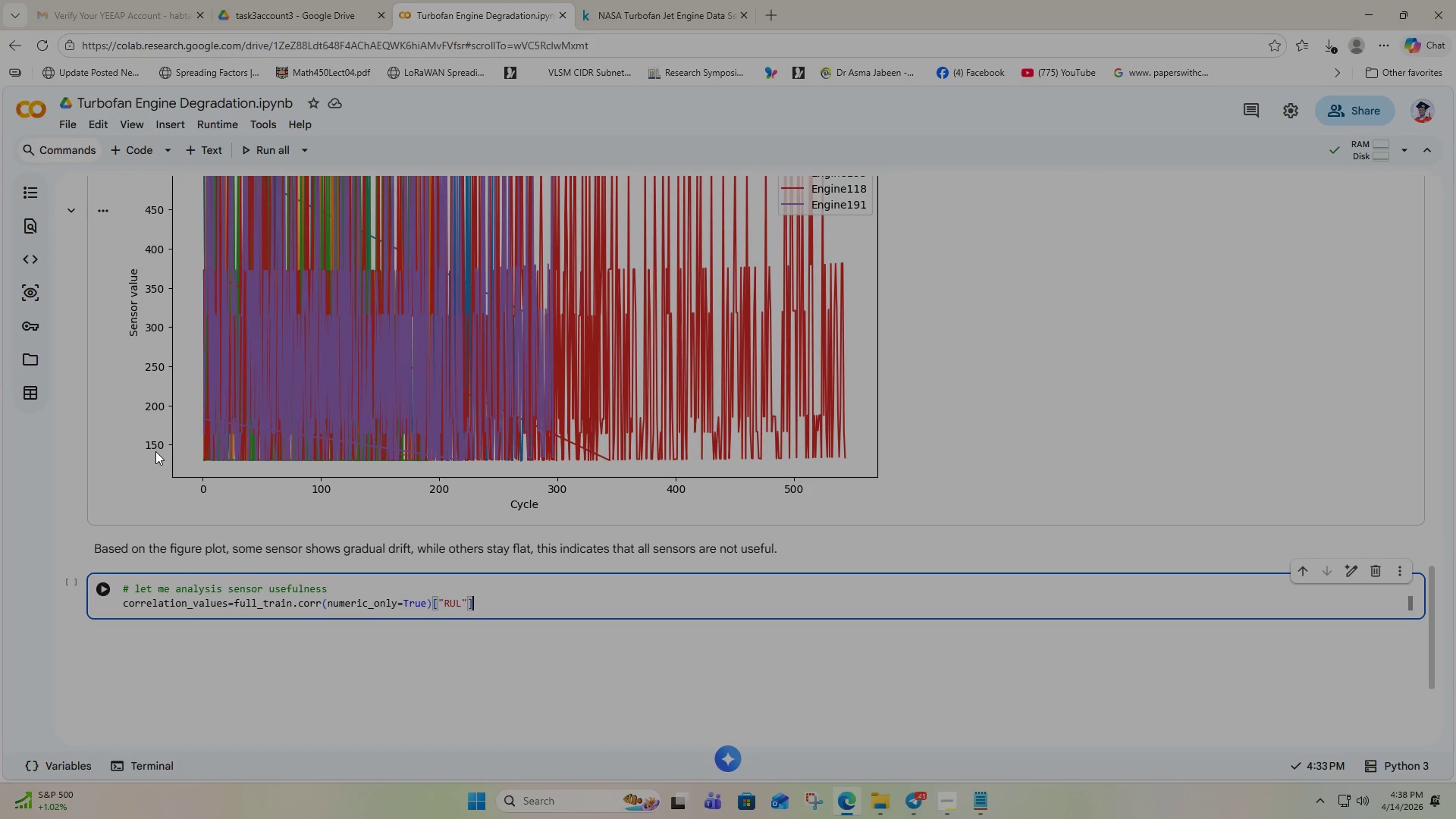 
type(.sort_values)
 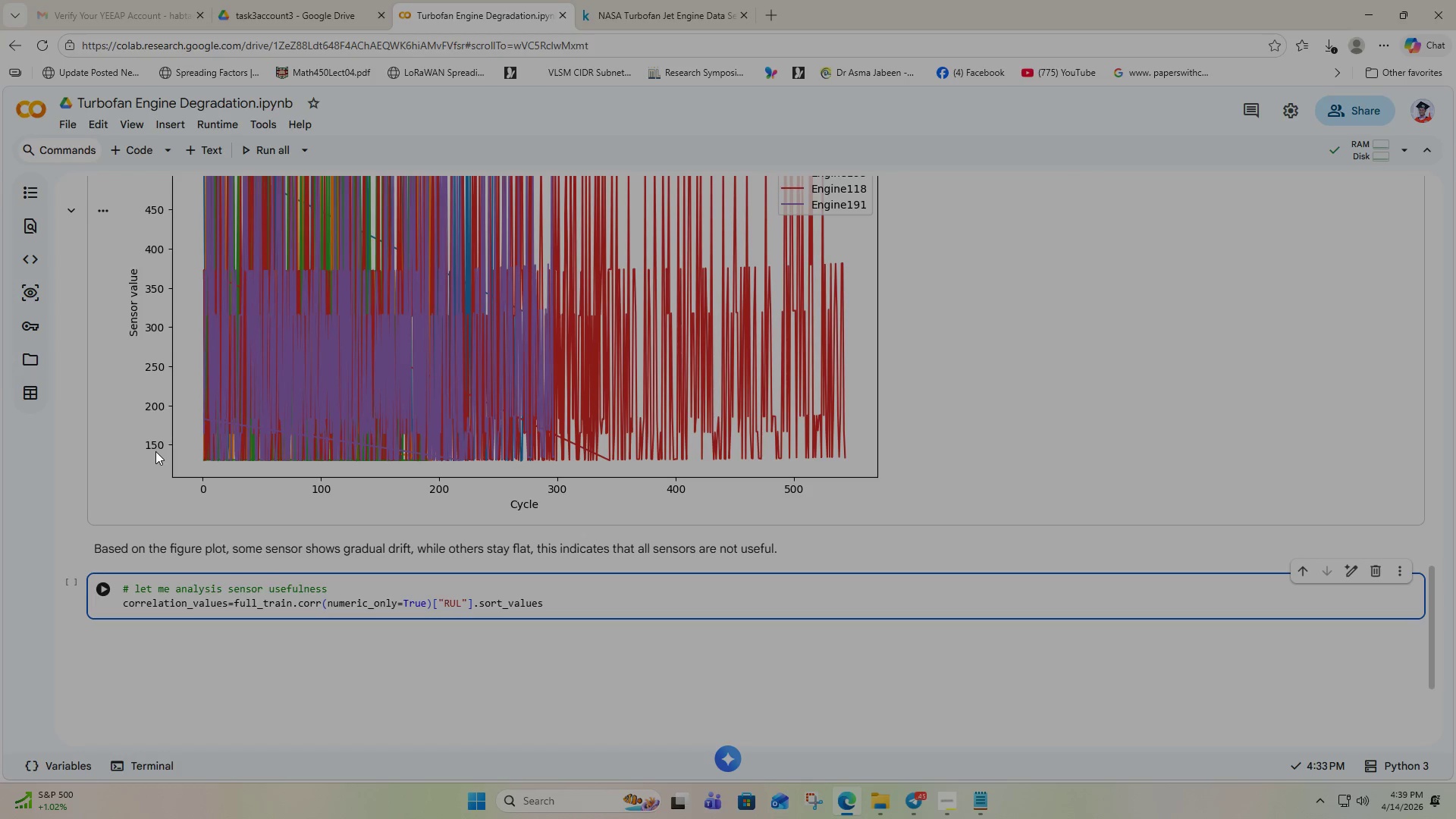 
type((ascending)
 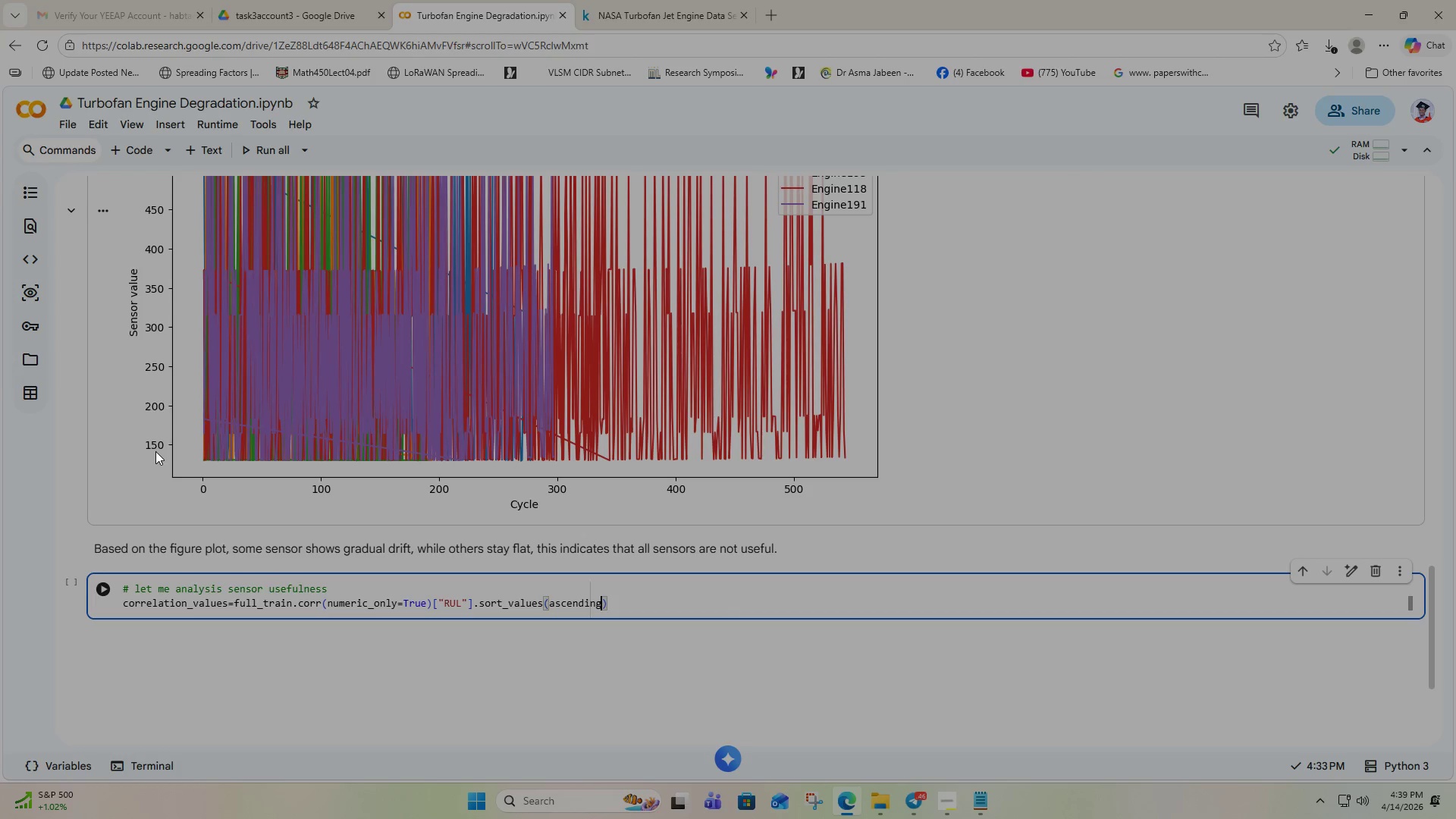 
wait(11.98)
 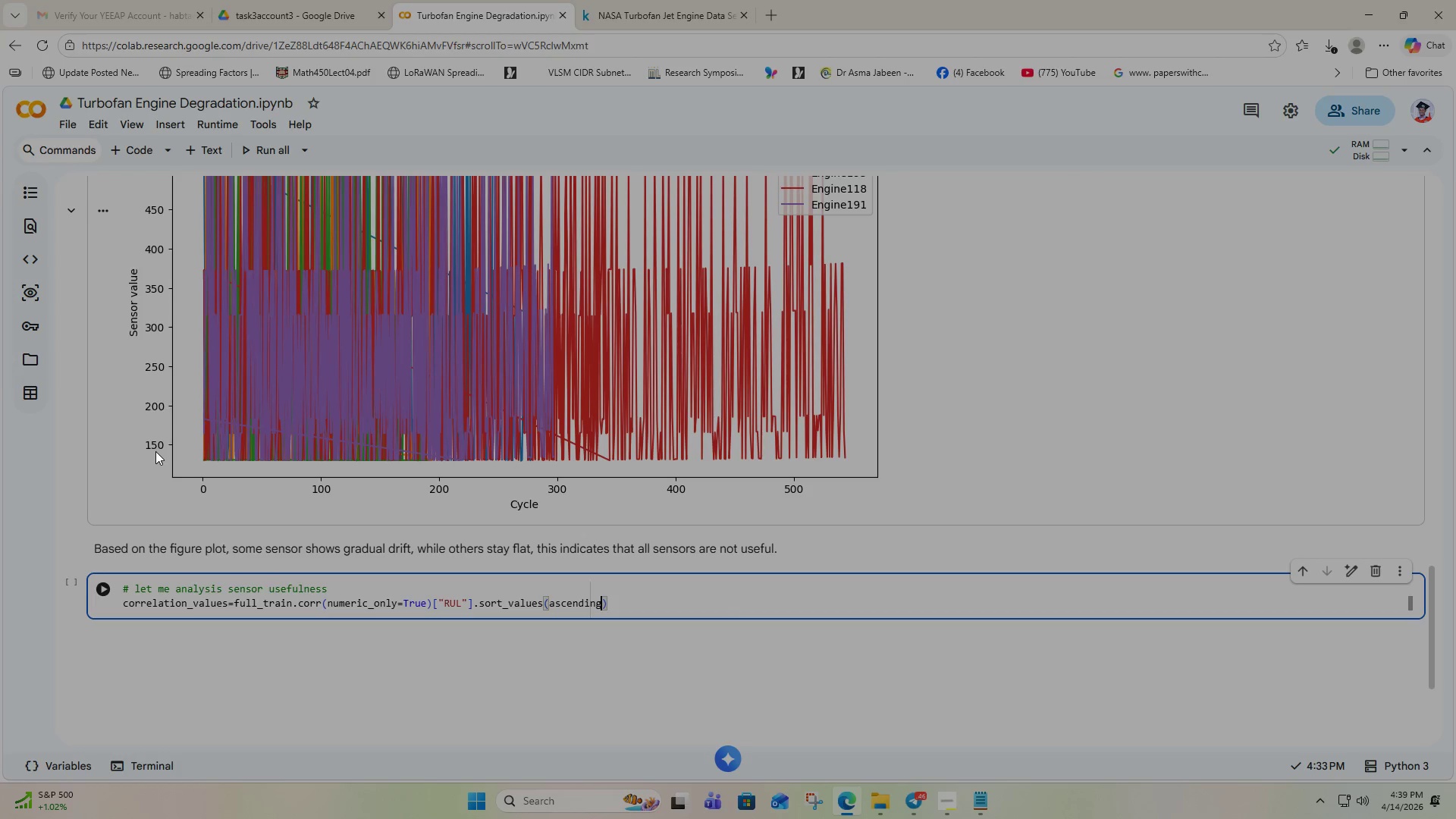 
key(Equal)
 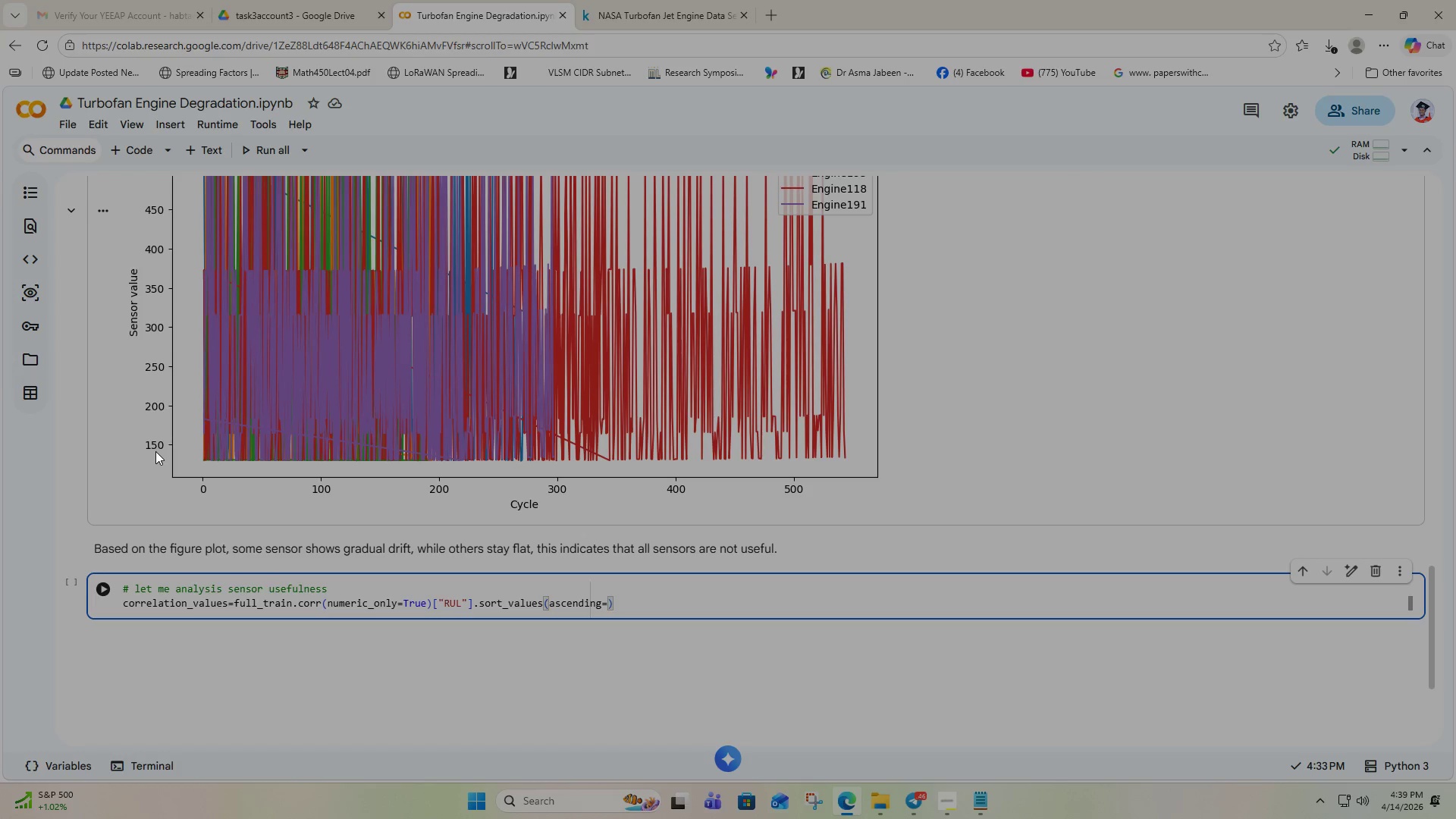 
key(Shift+F)
 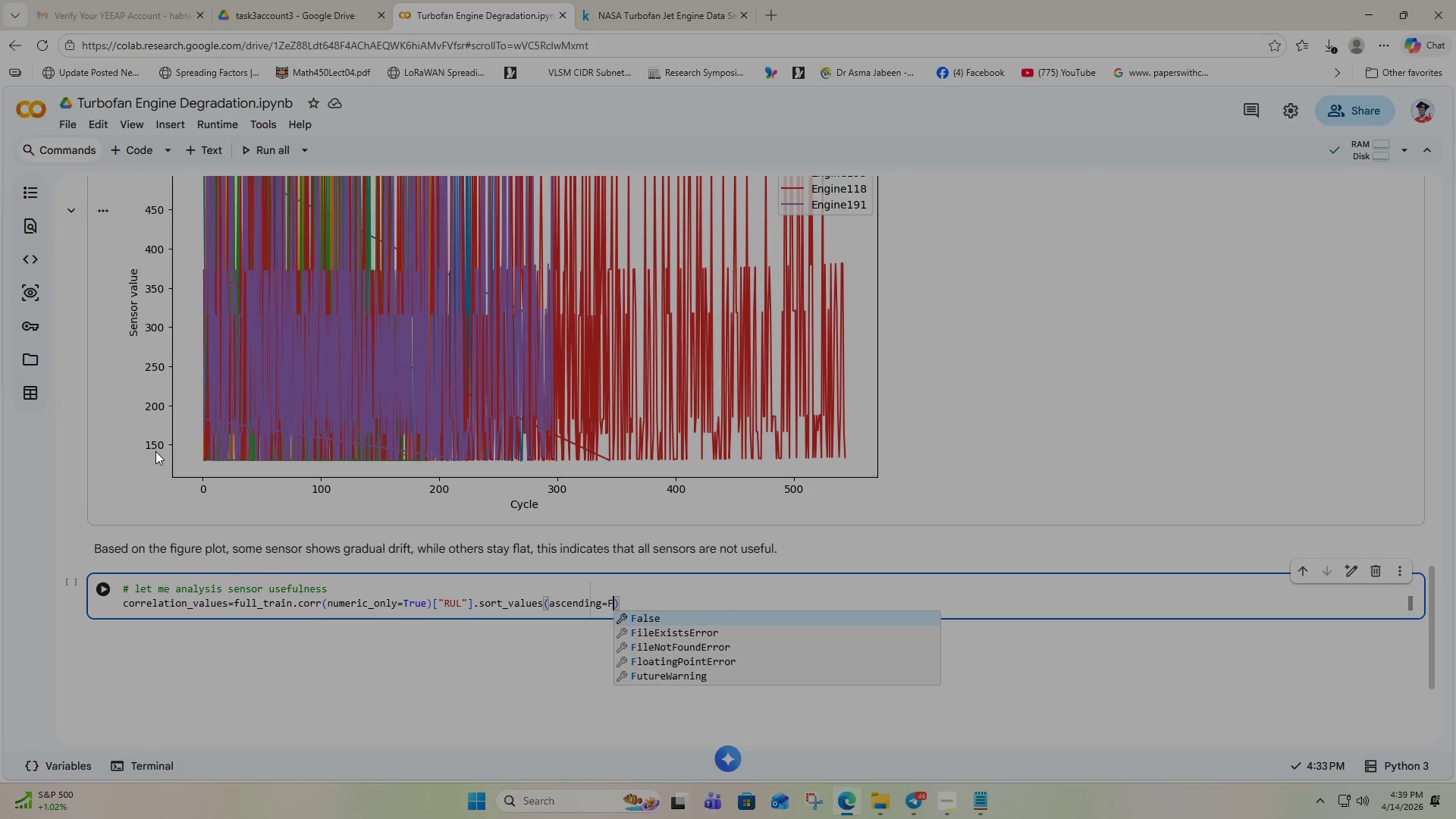 
key(Enter)
 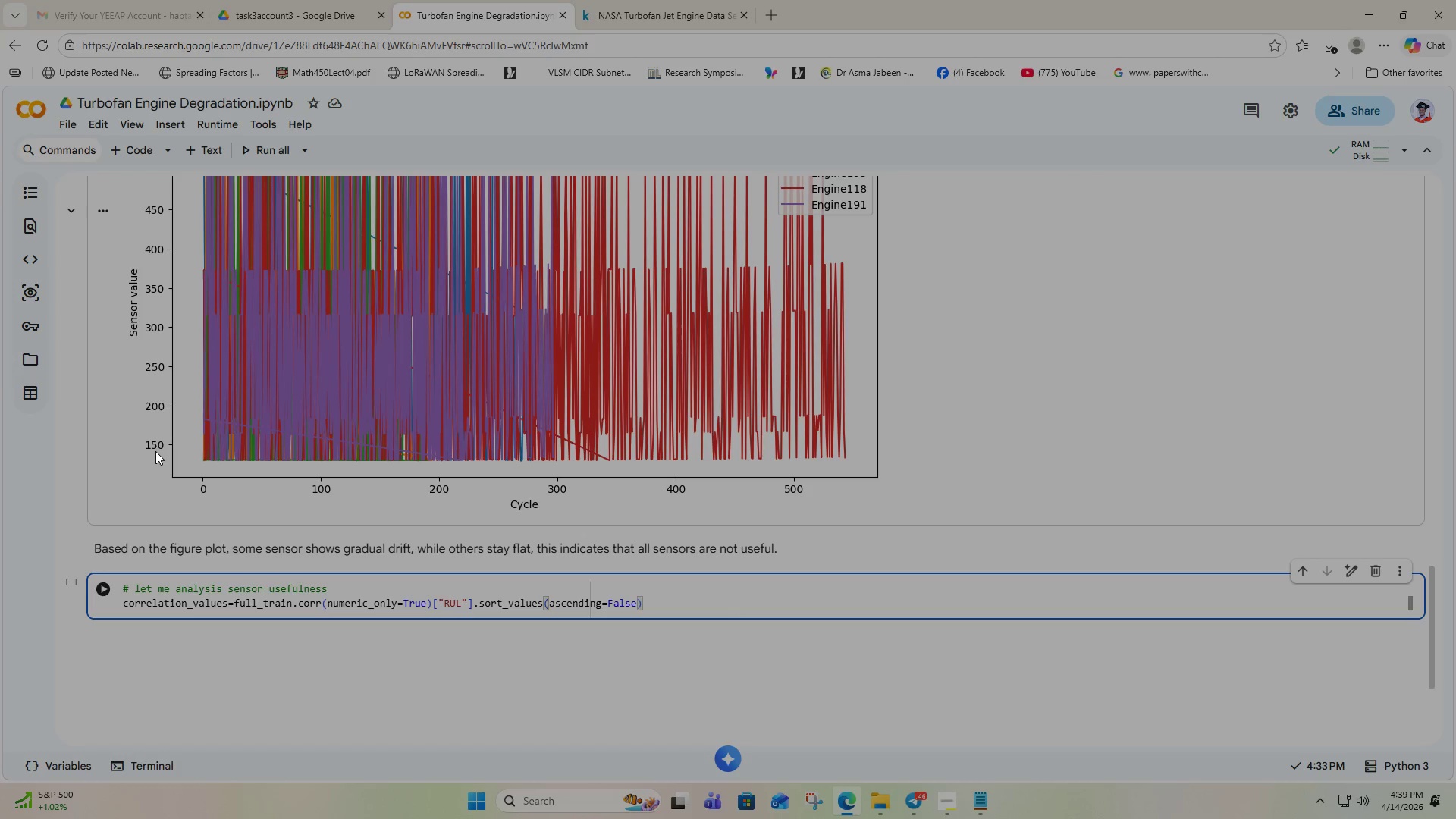 
key(ArrowRight)
 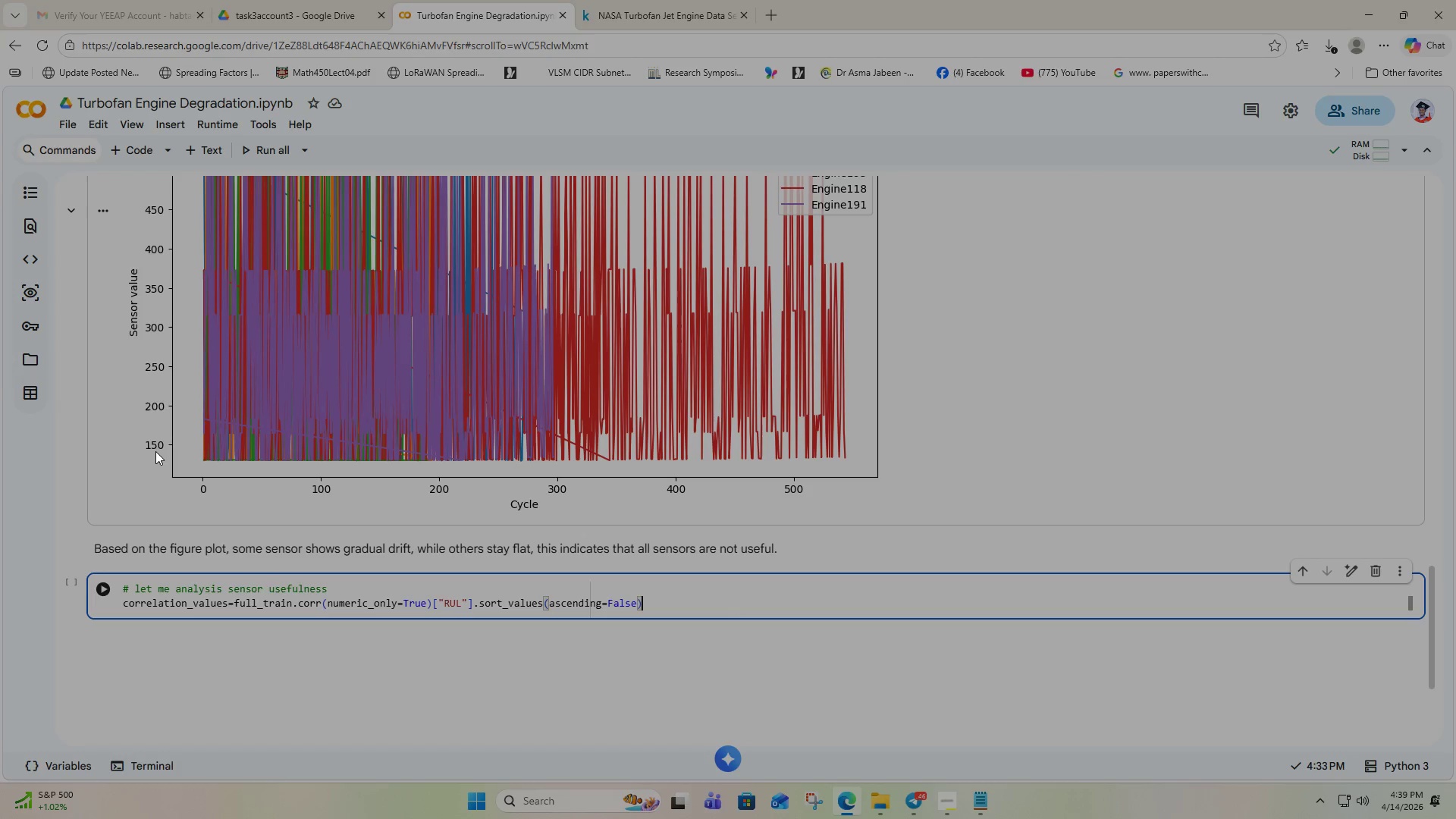 
key(Enter)
 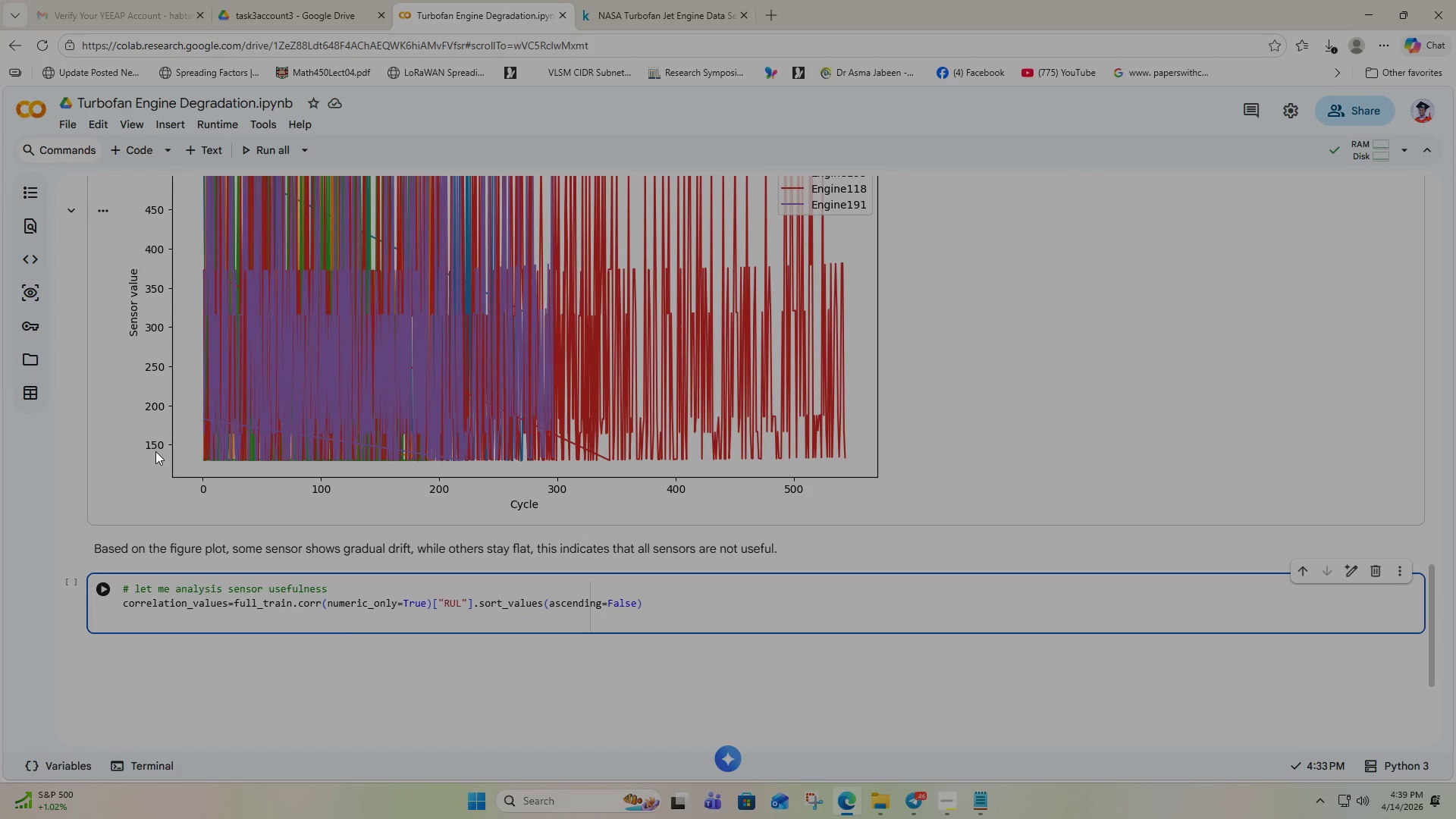 
type(corr)
 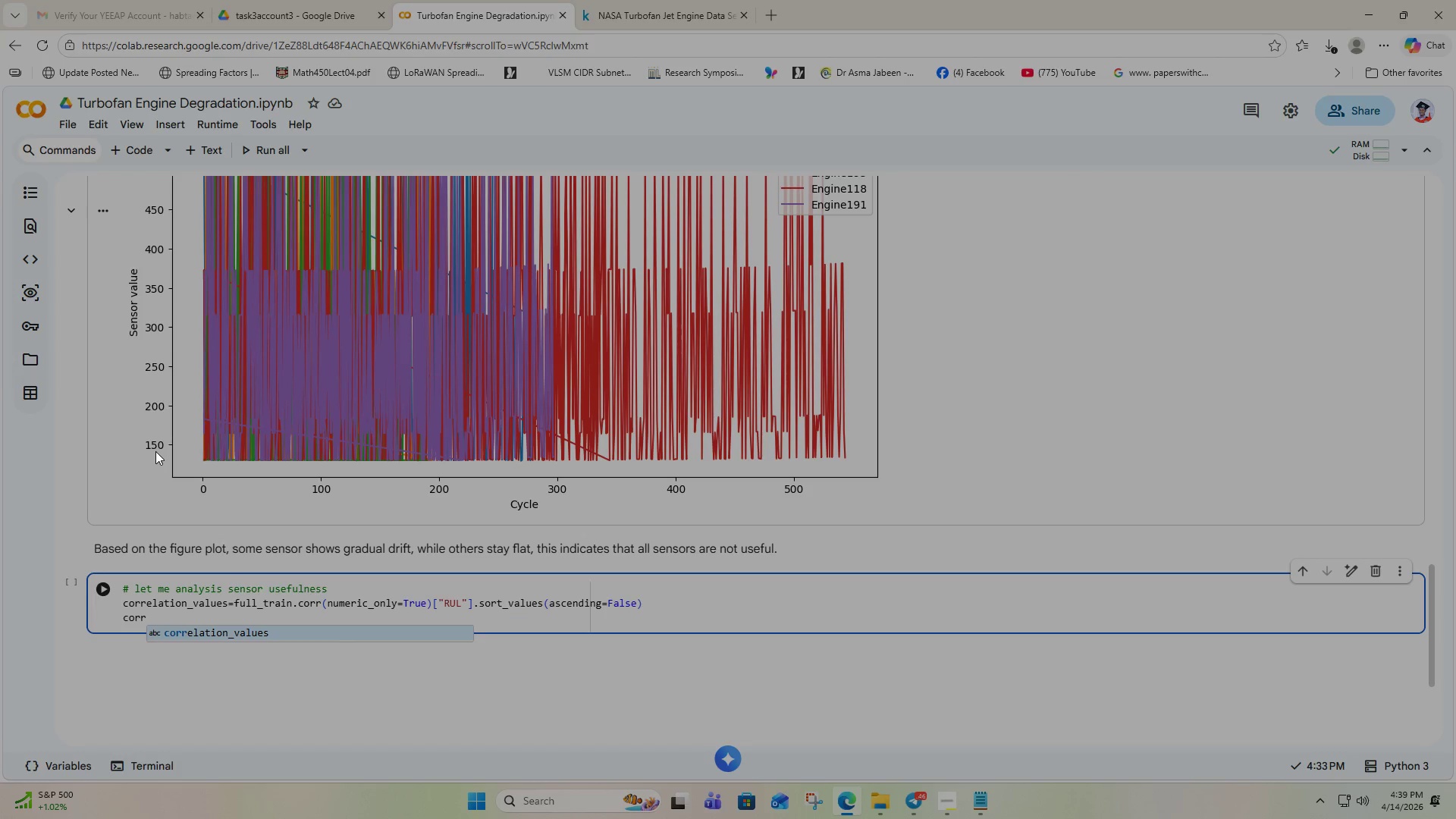 
key(Enter)
 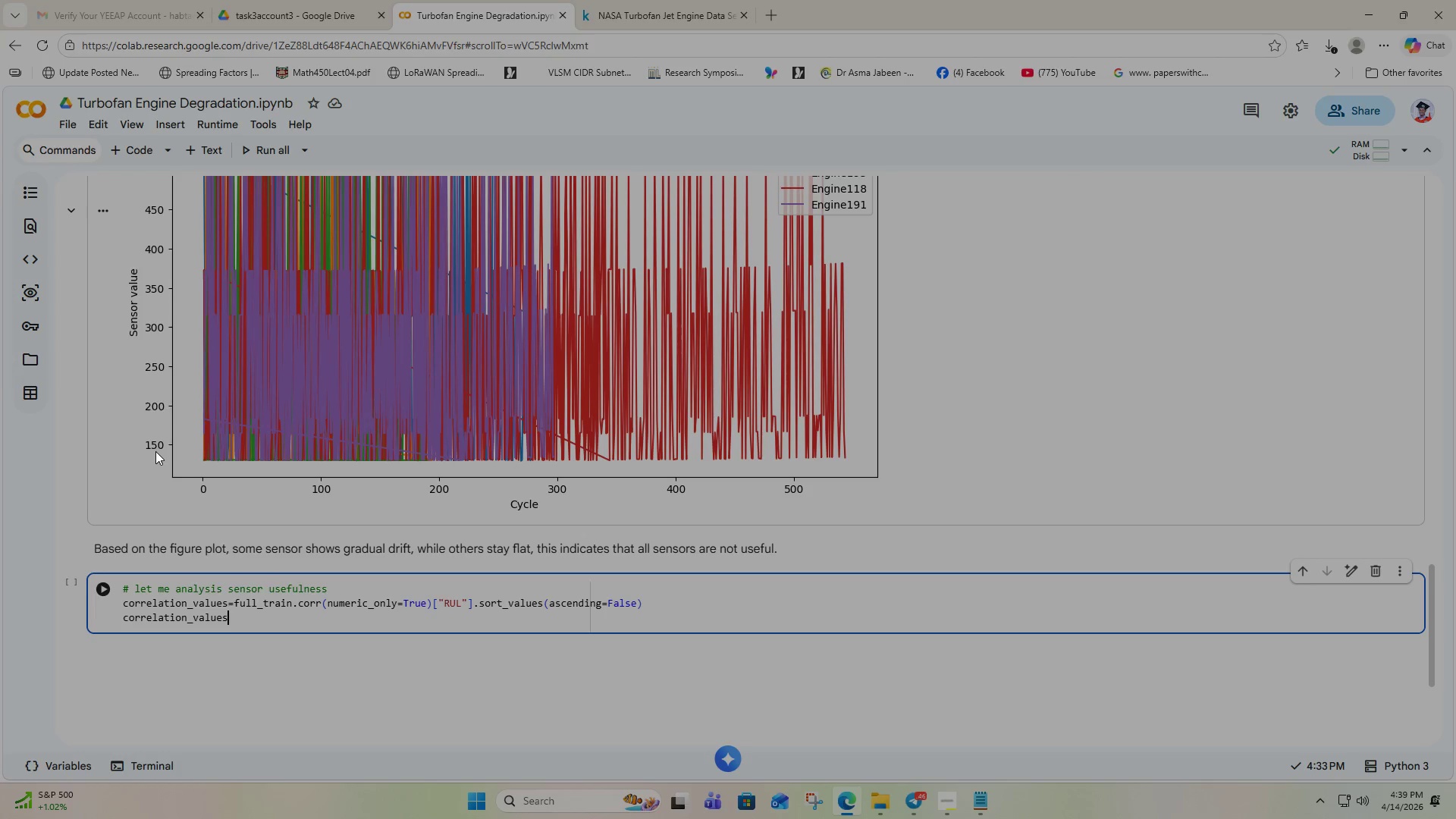 
type(.head()
 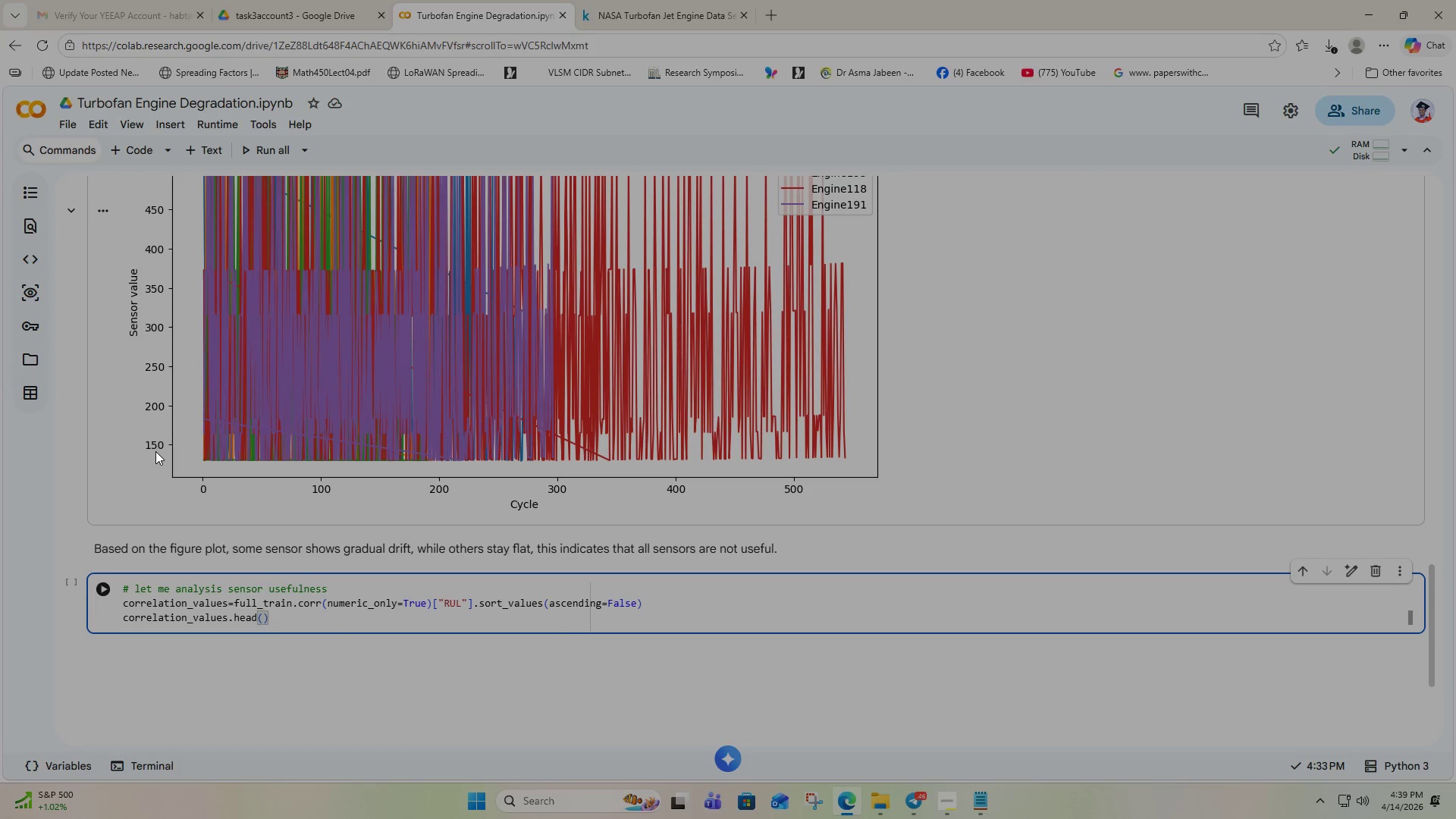 
key(ArrowRight)
 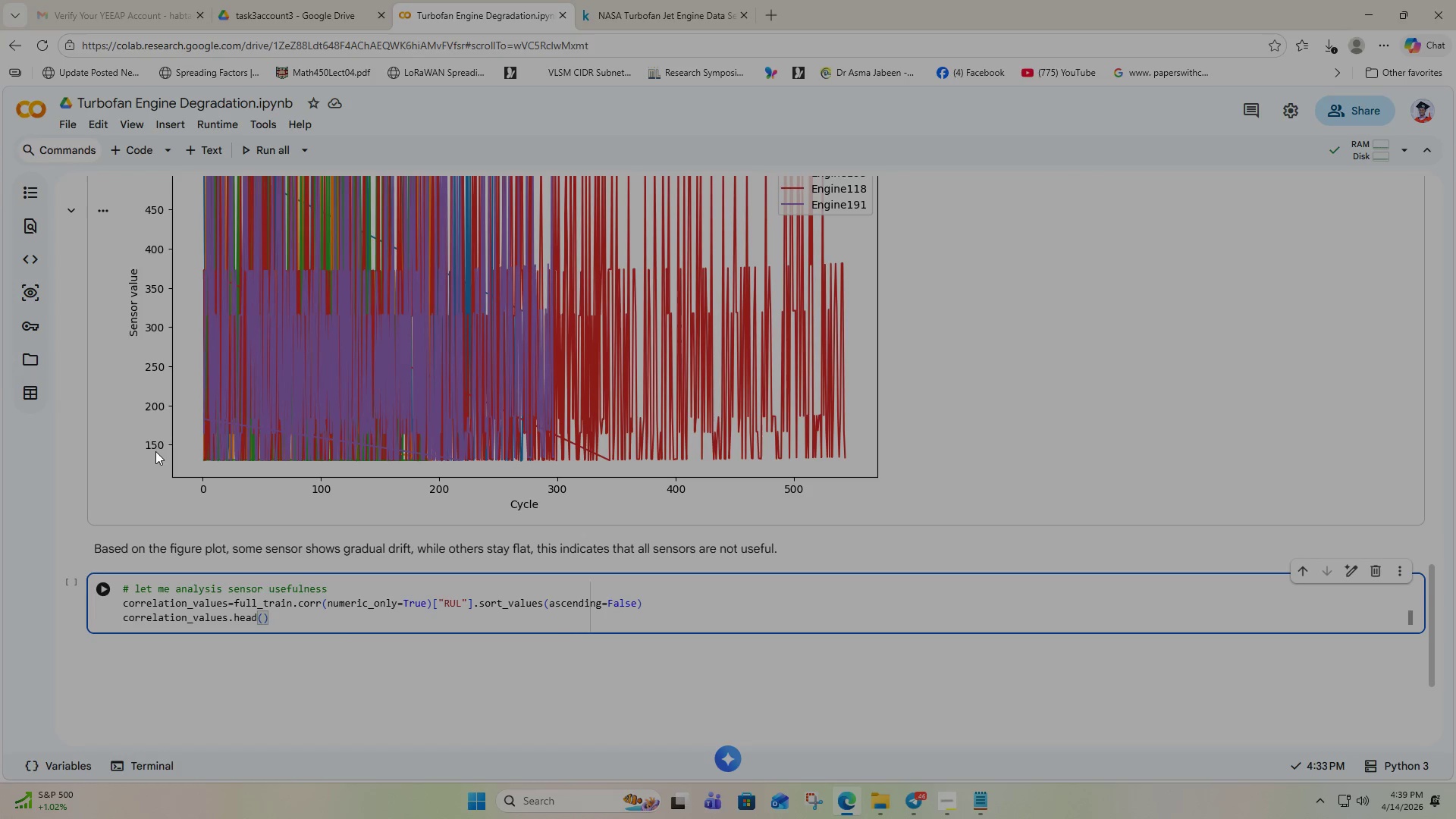 
key(ArrowLeft)
 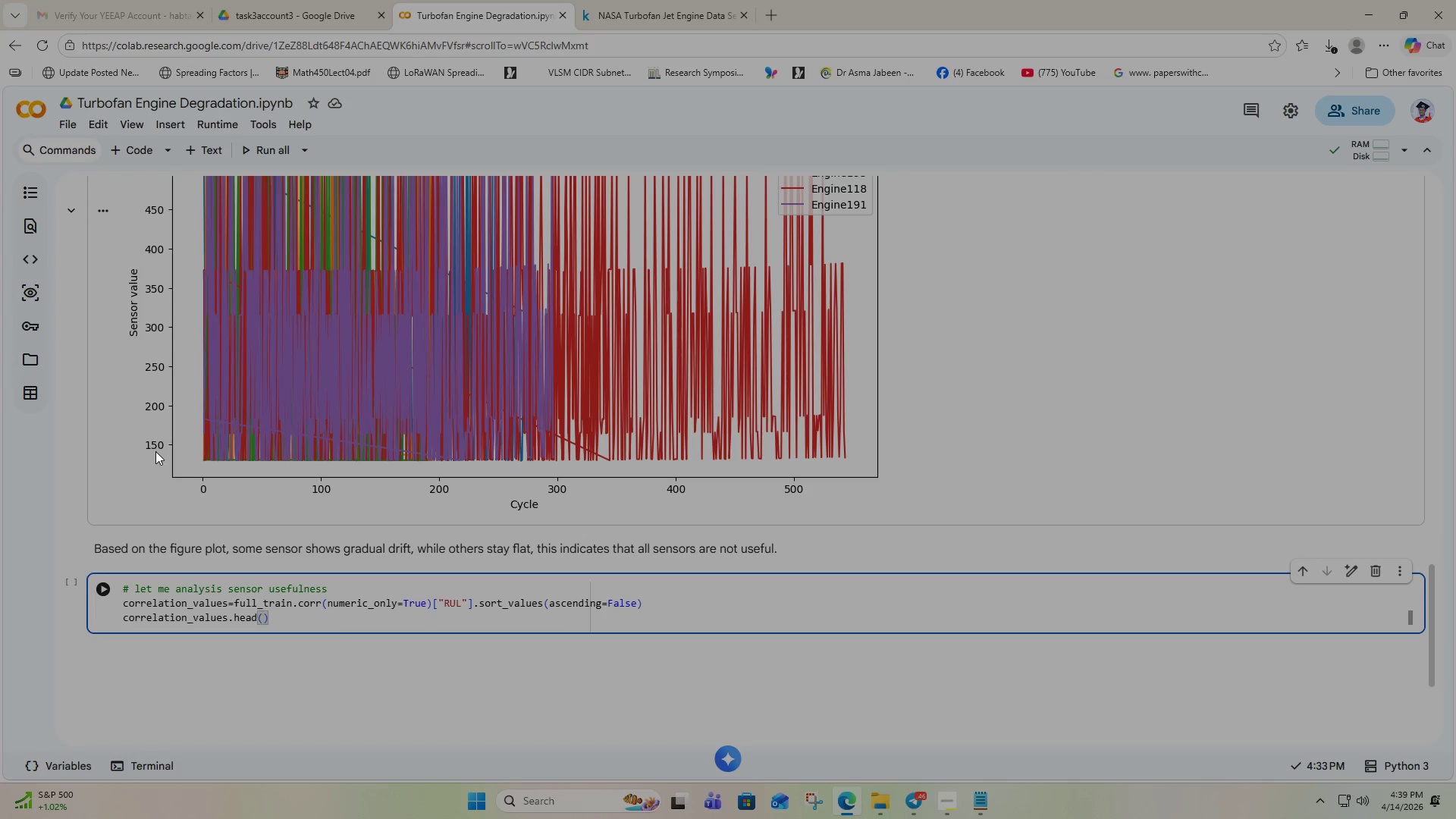 
key(6)
 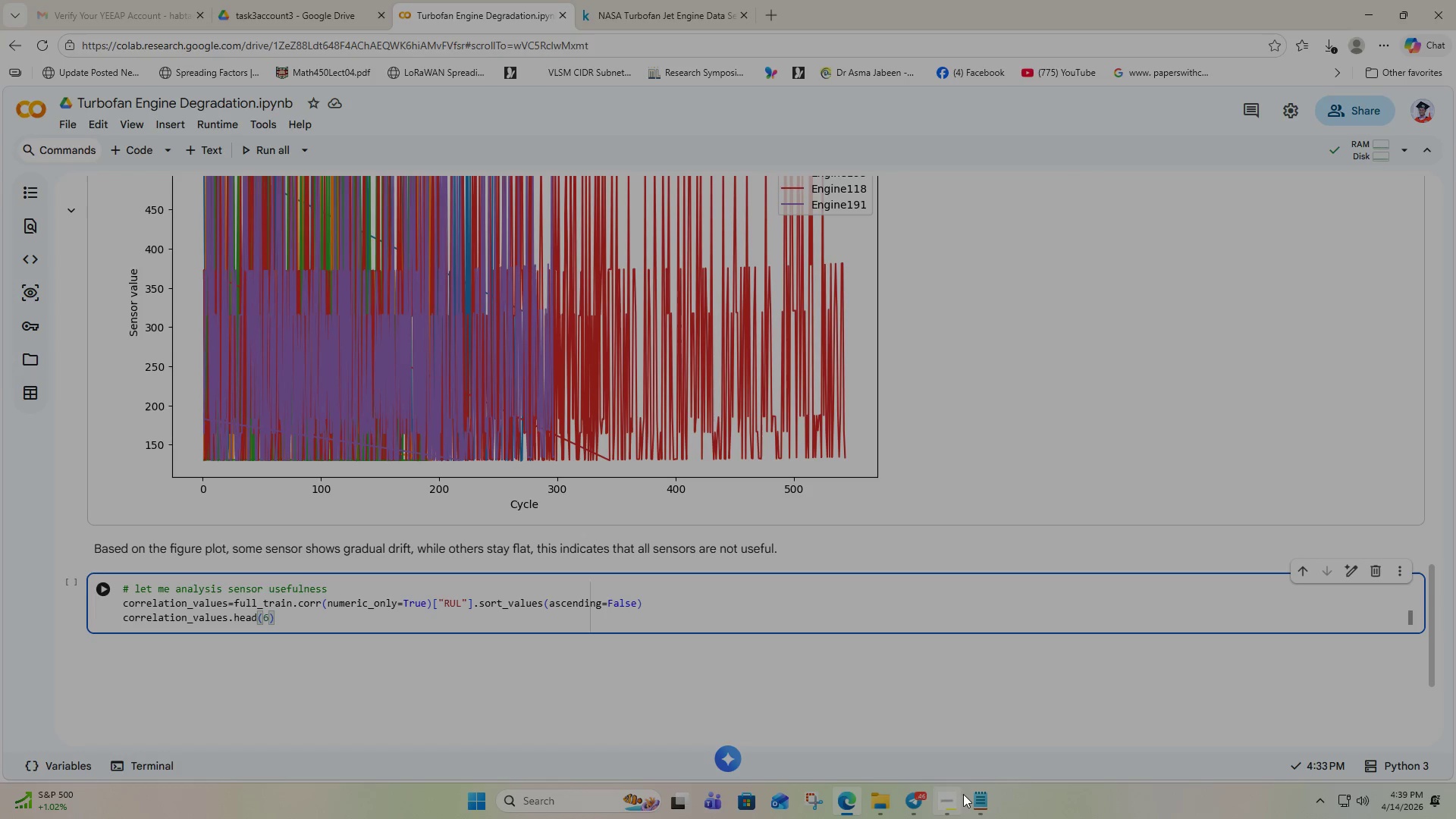 
left_click([945, 811])